 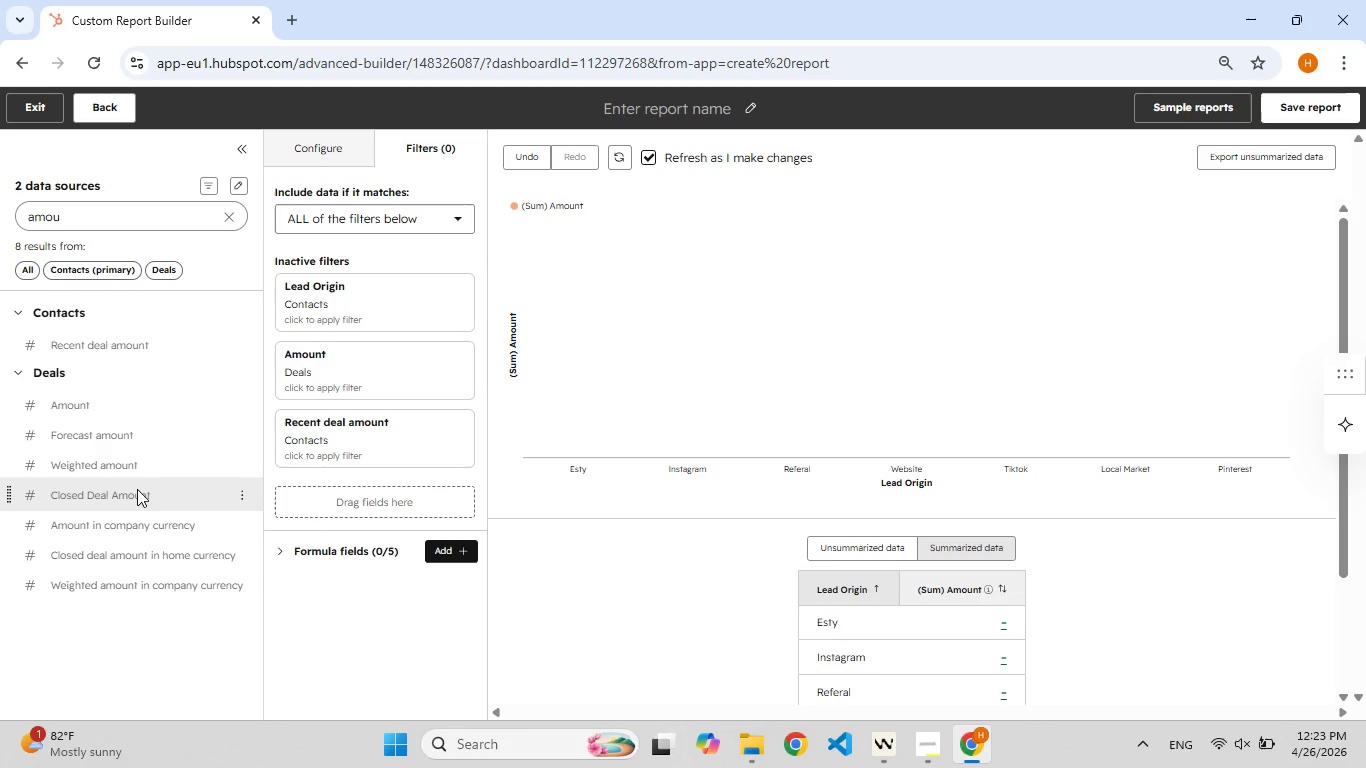 
left_click([223, 224])
 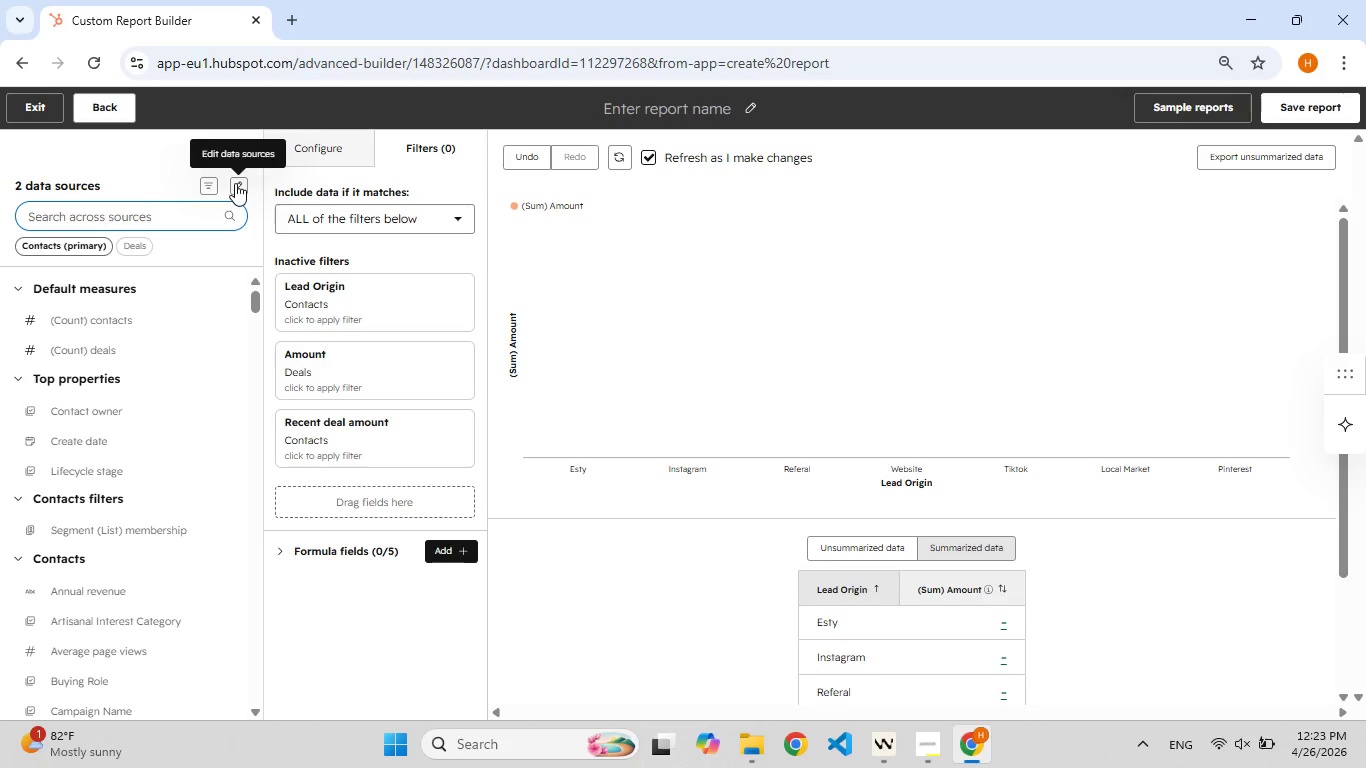 
wait(18.3)
 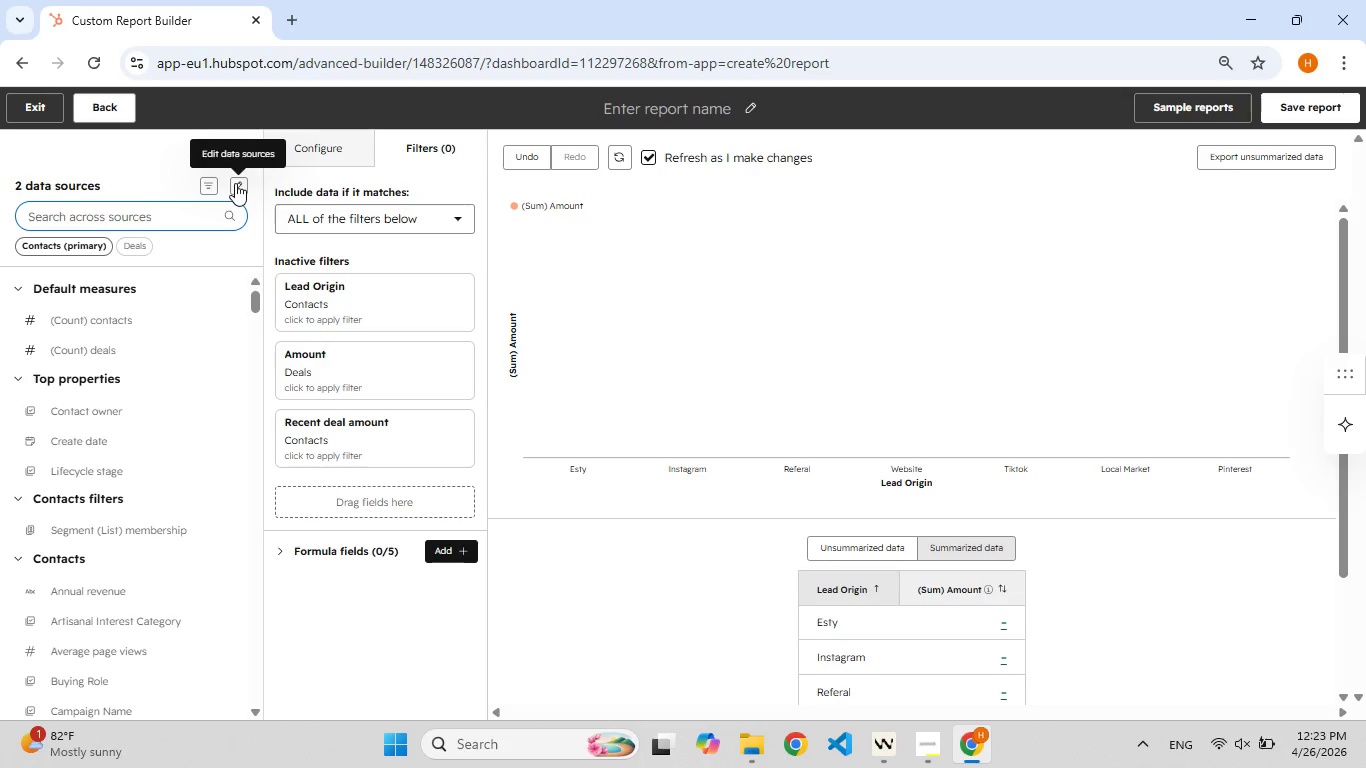 
left_click([235, 183])
 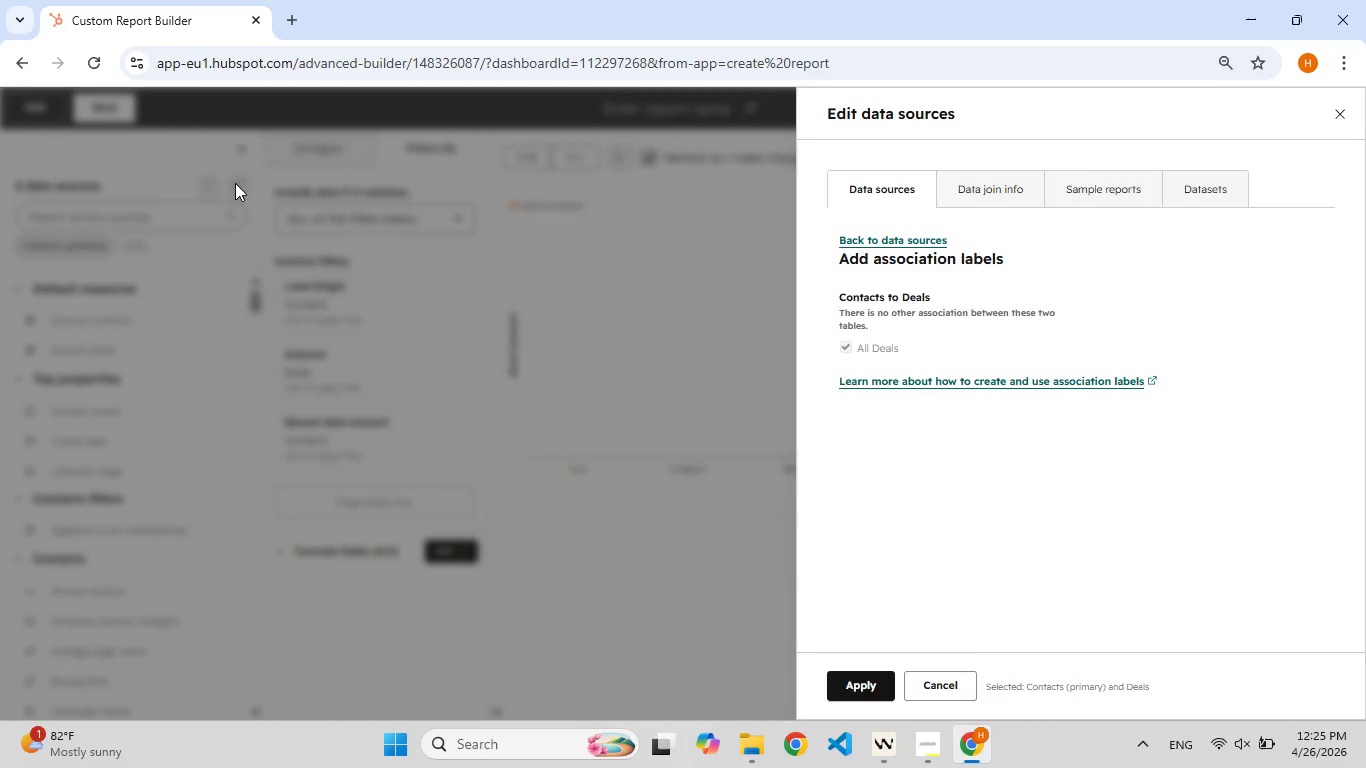 
wait(103.7)
 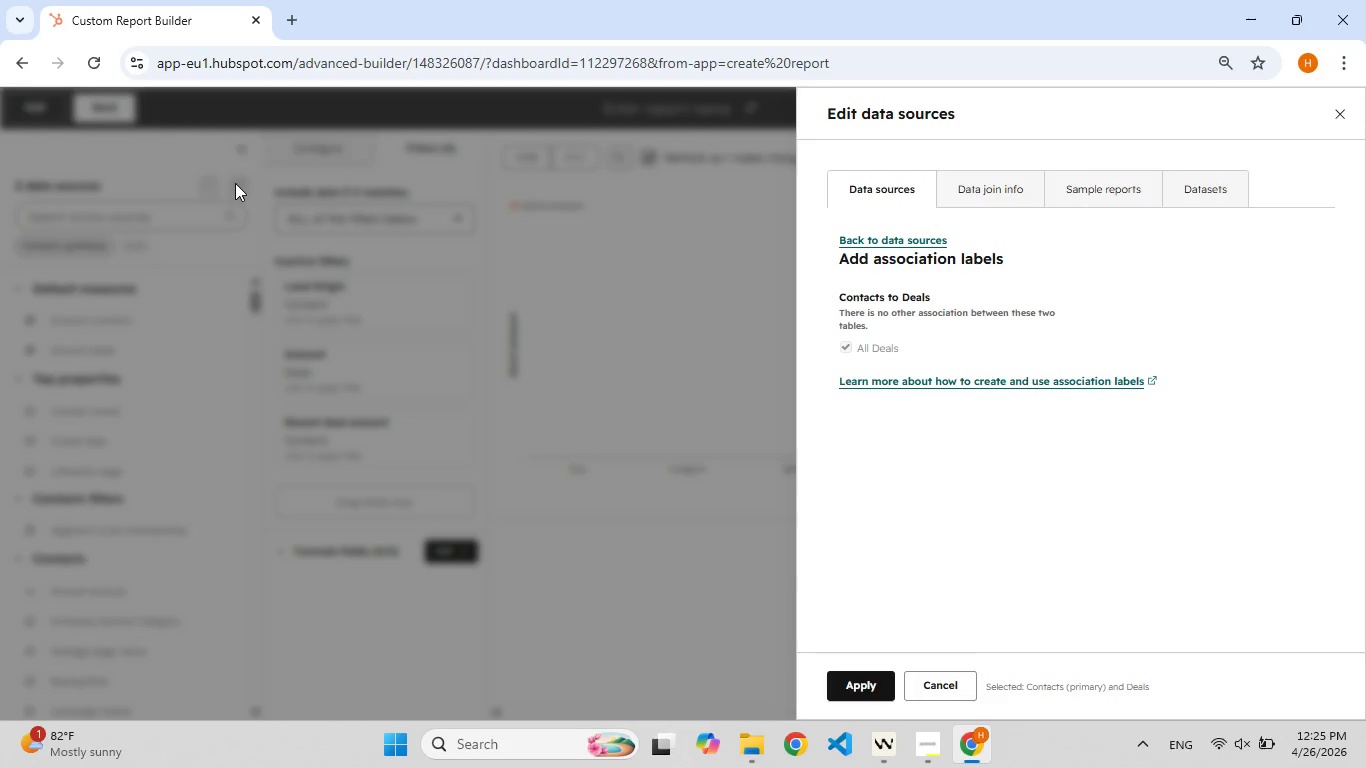 
left_click([943, 680])
 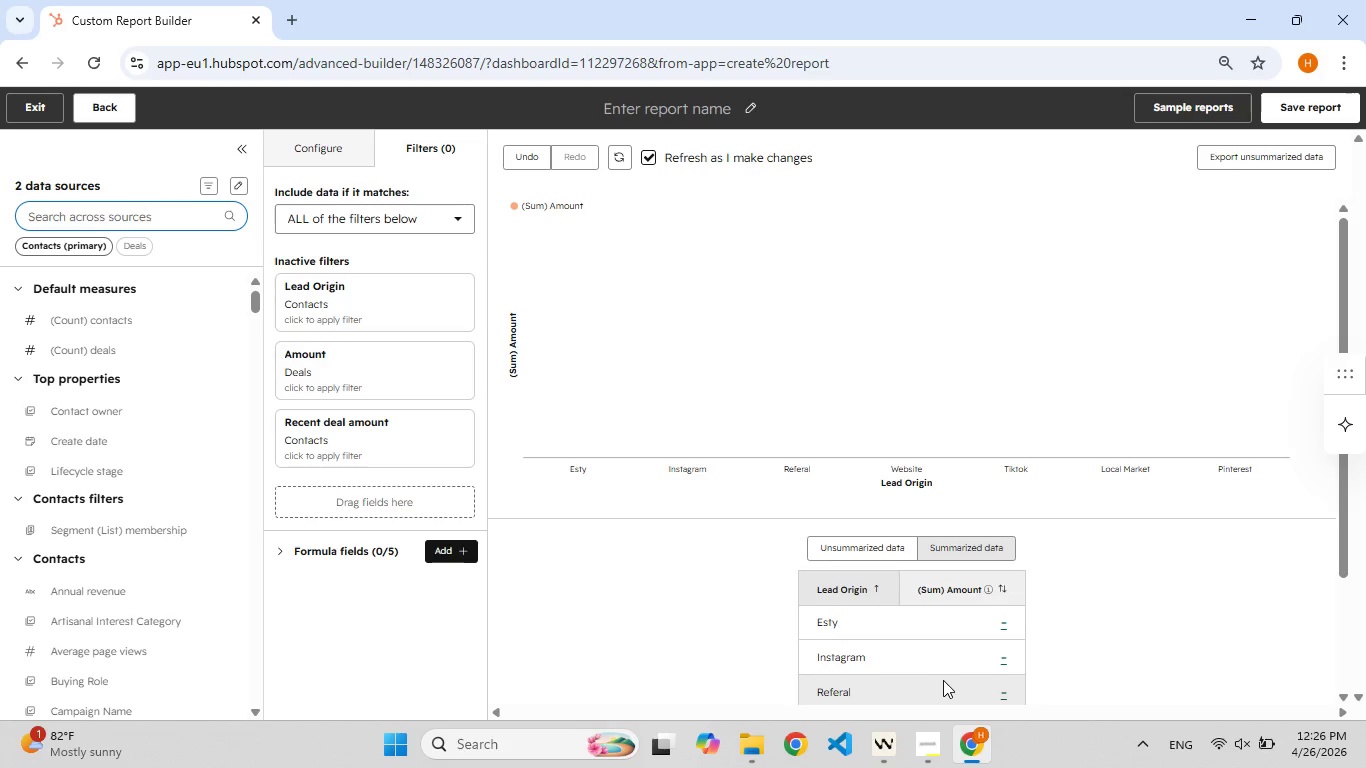 
wait(52.55)
 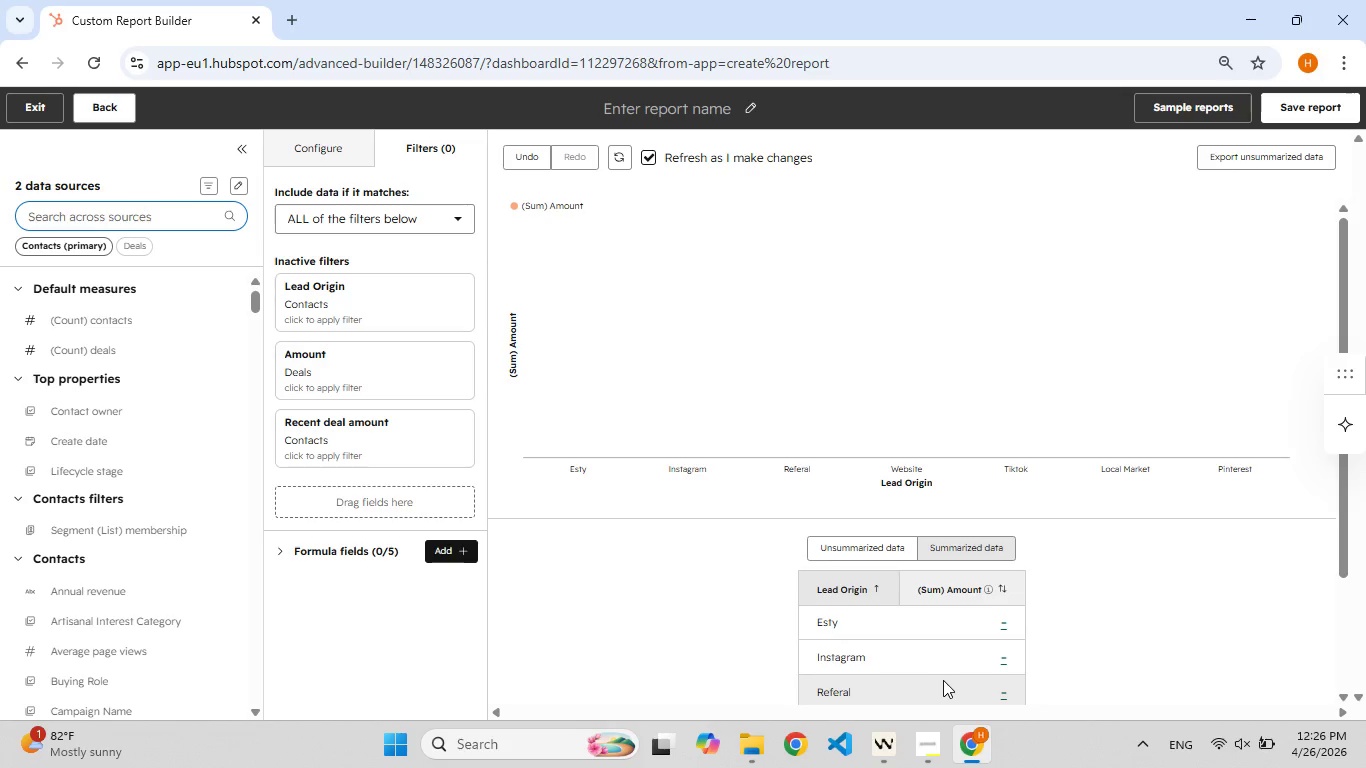 
left_click([35, 104])
 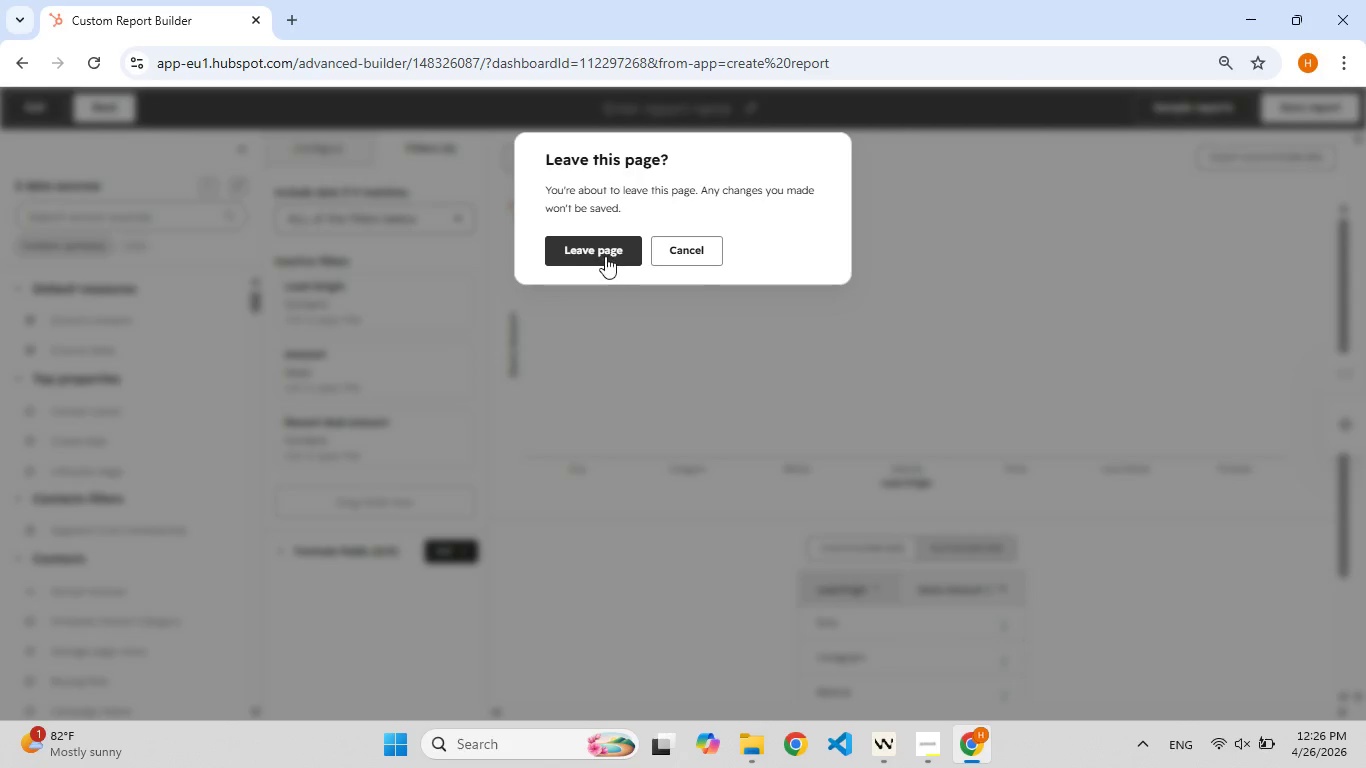 
left_click([607, 254])
 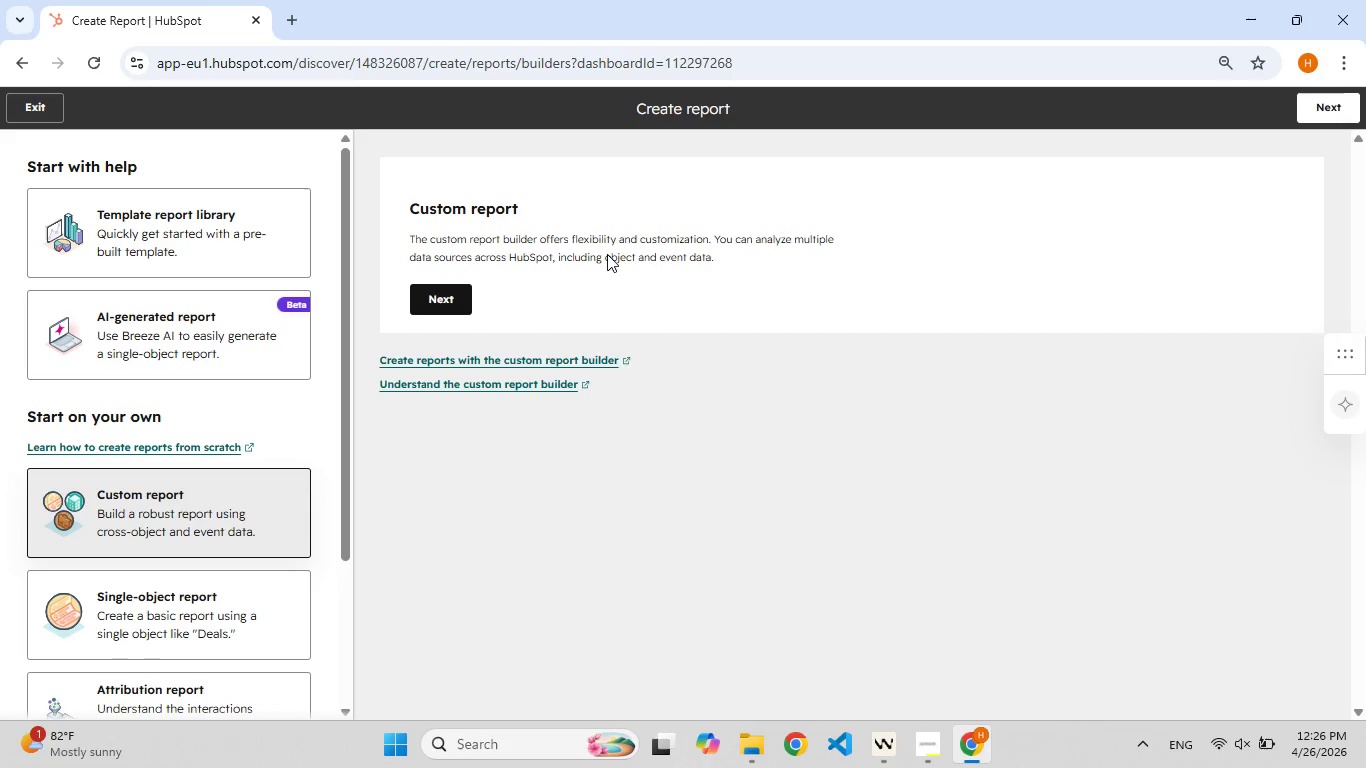 
wait(12.52)
 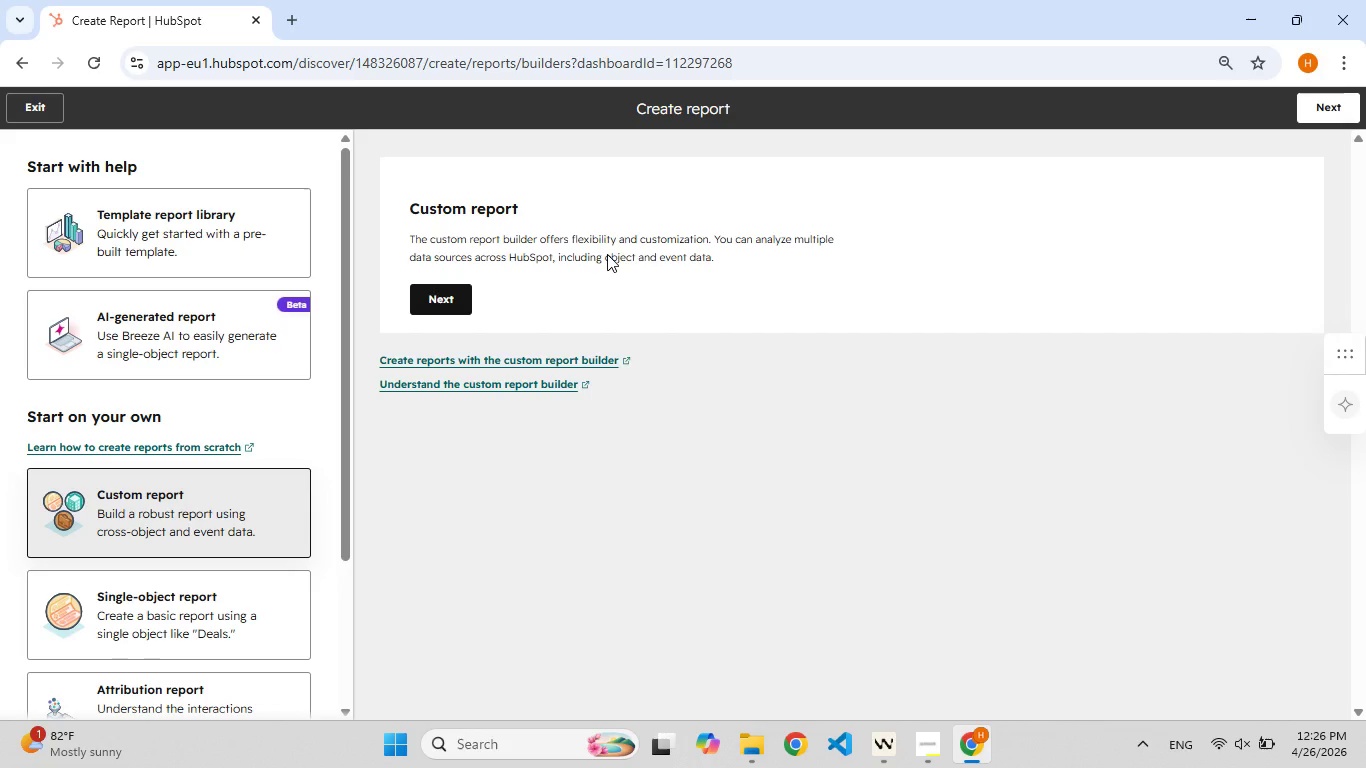 
left_click([51, 109])
 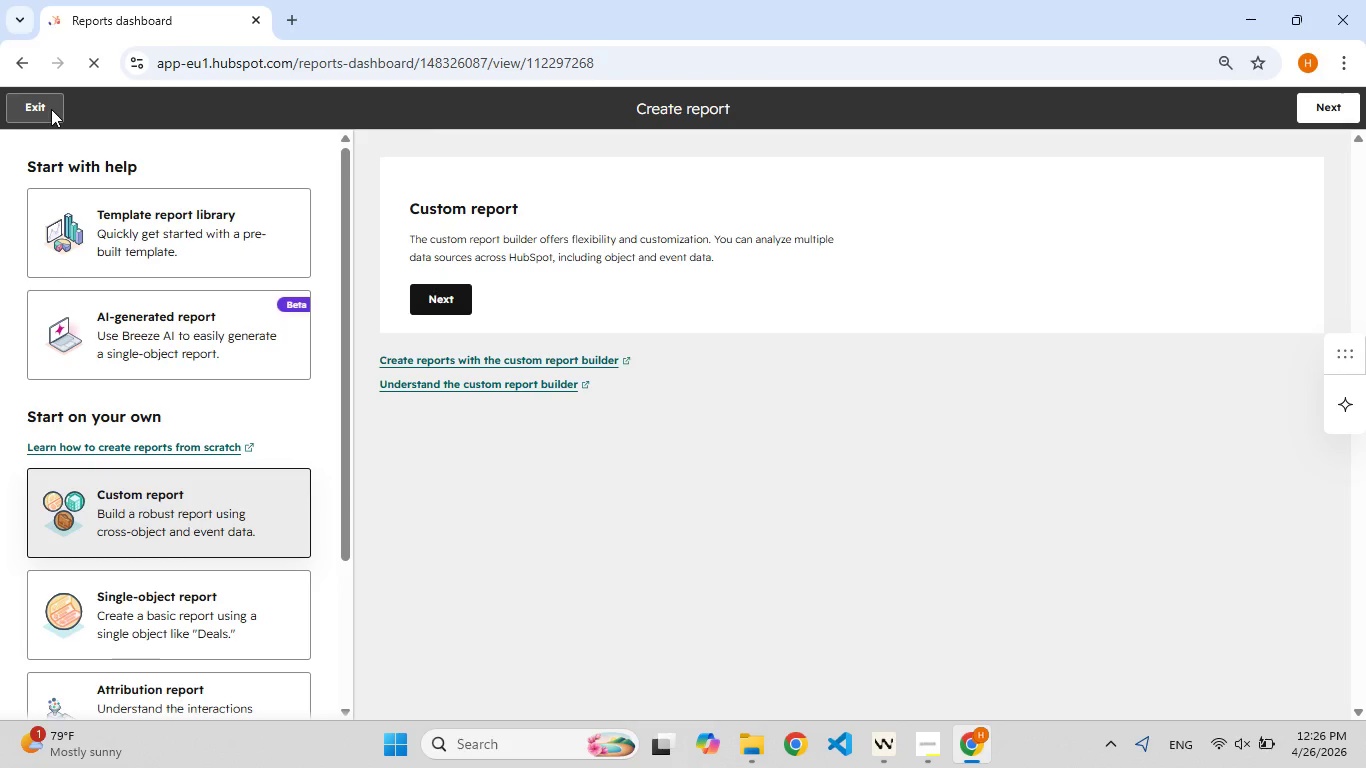 
wait(8.97)
 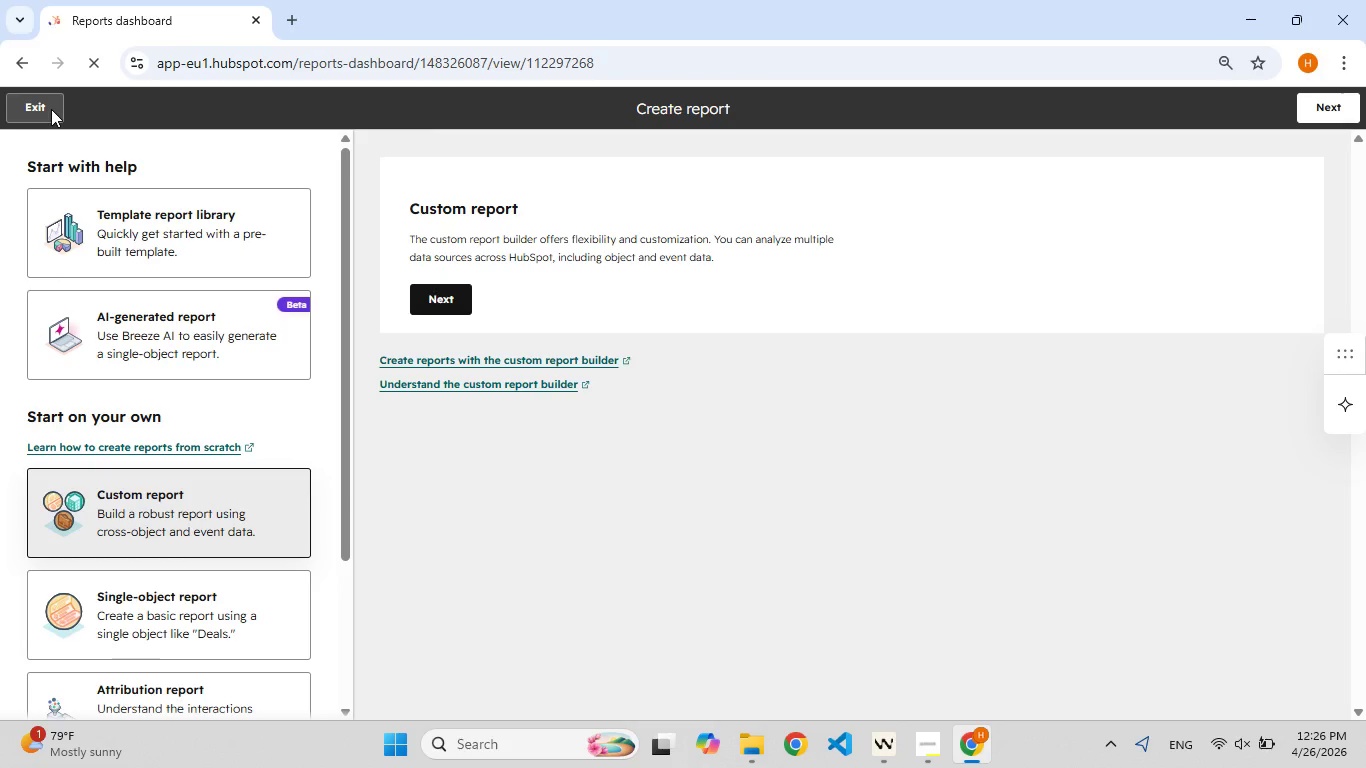 
left_click([617, 147])
 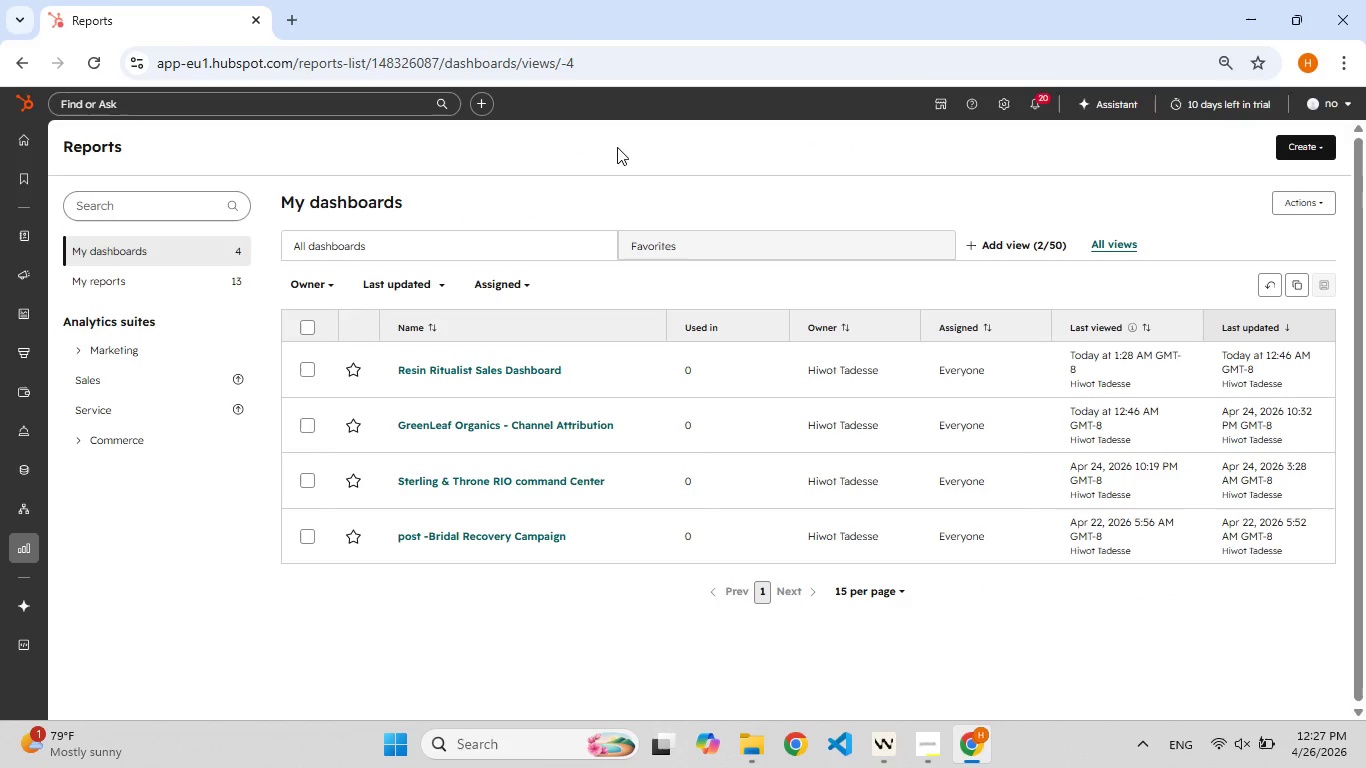 
wait(13.83)
 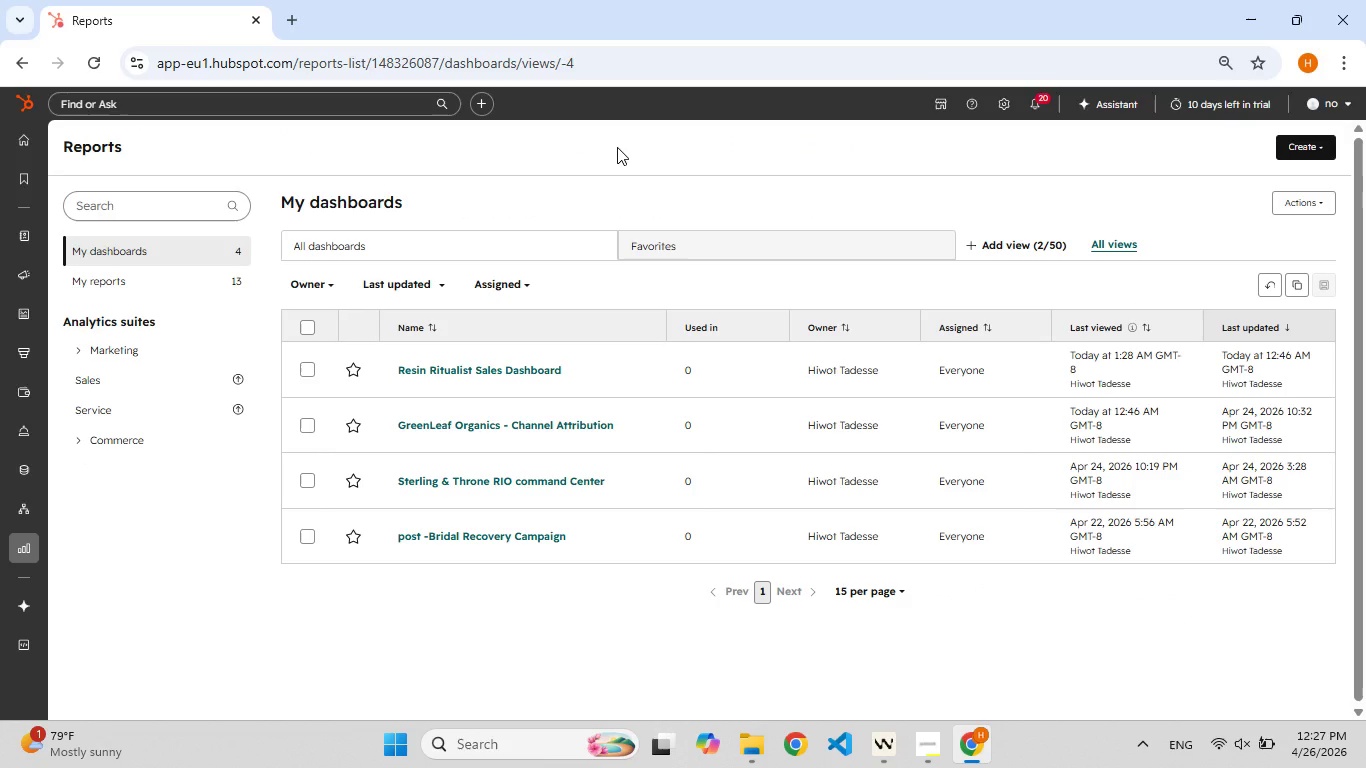 
left_click([493, 427])
 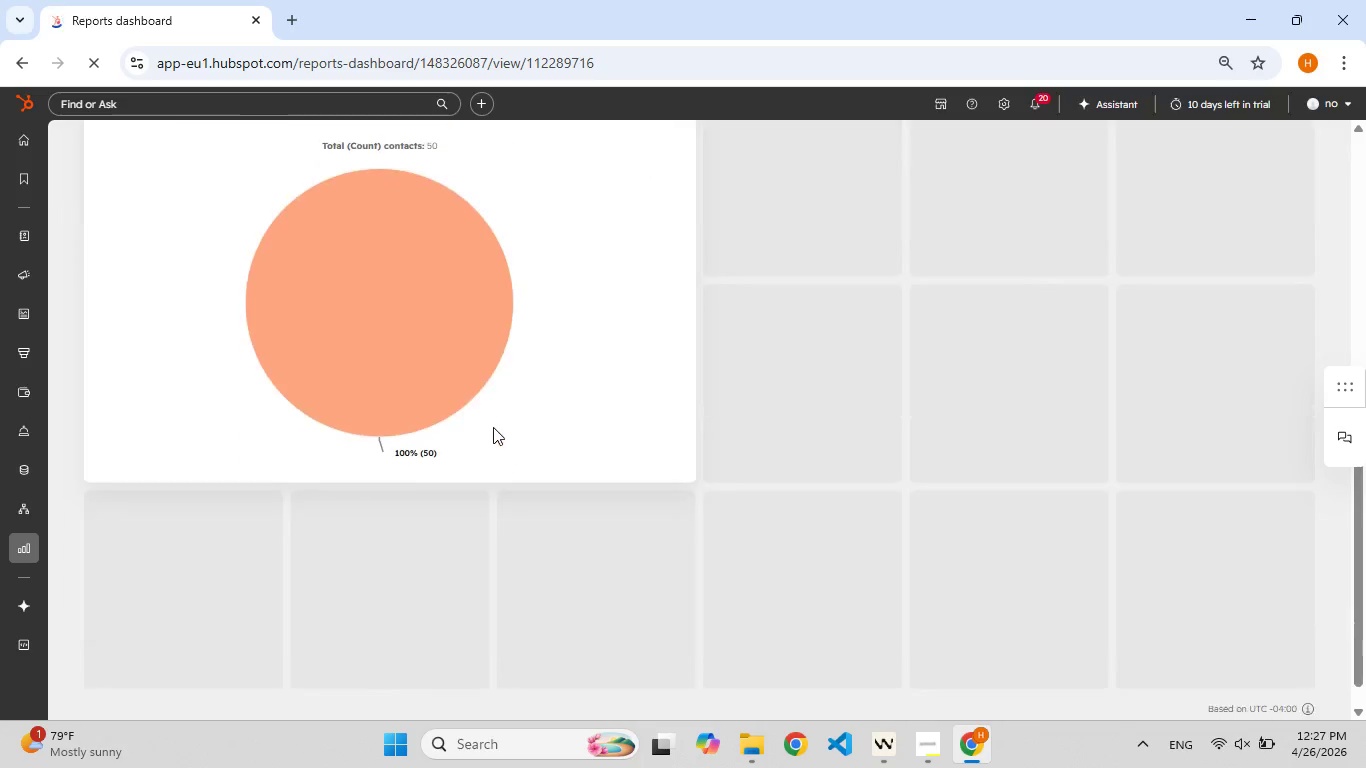 
wait(15.34)
 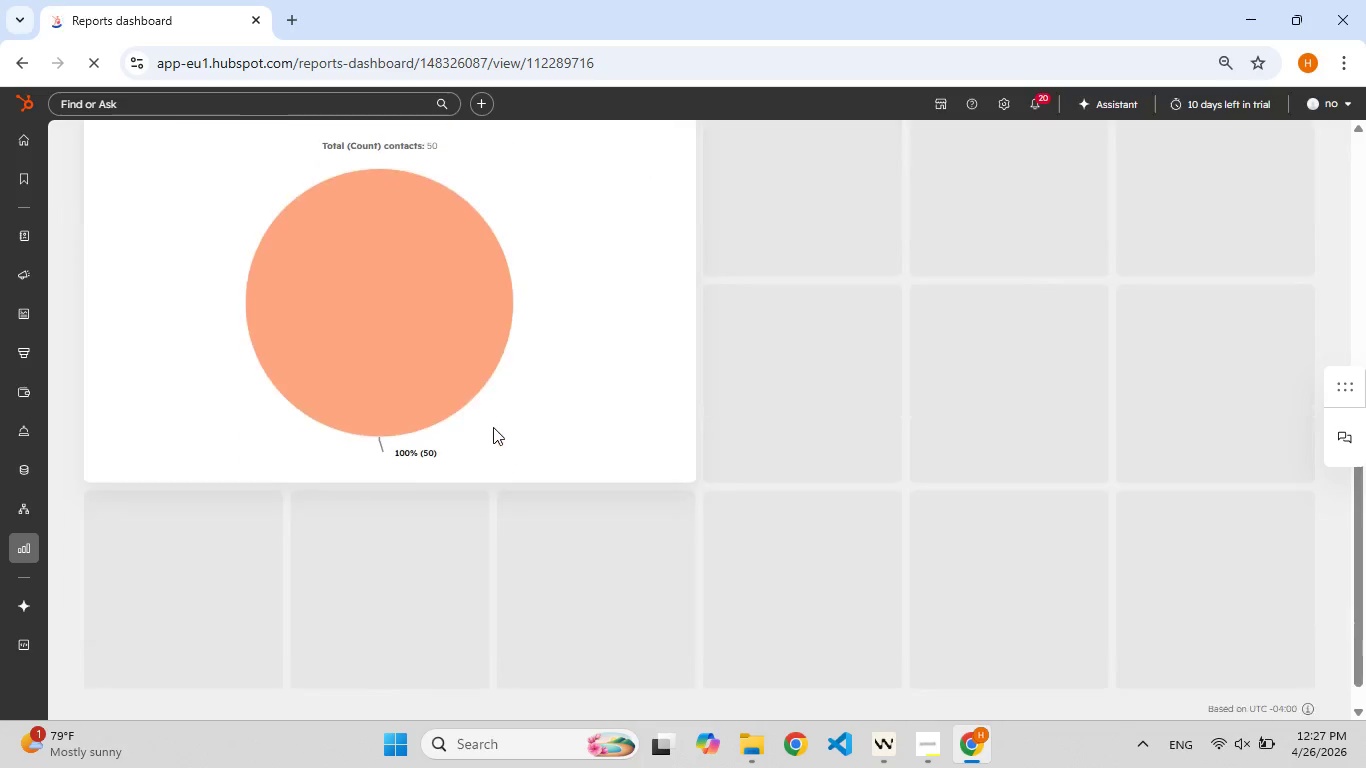 
left_click([975, 422])
 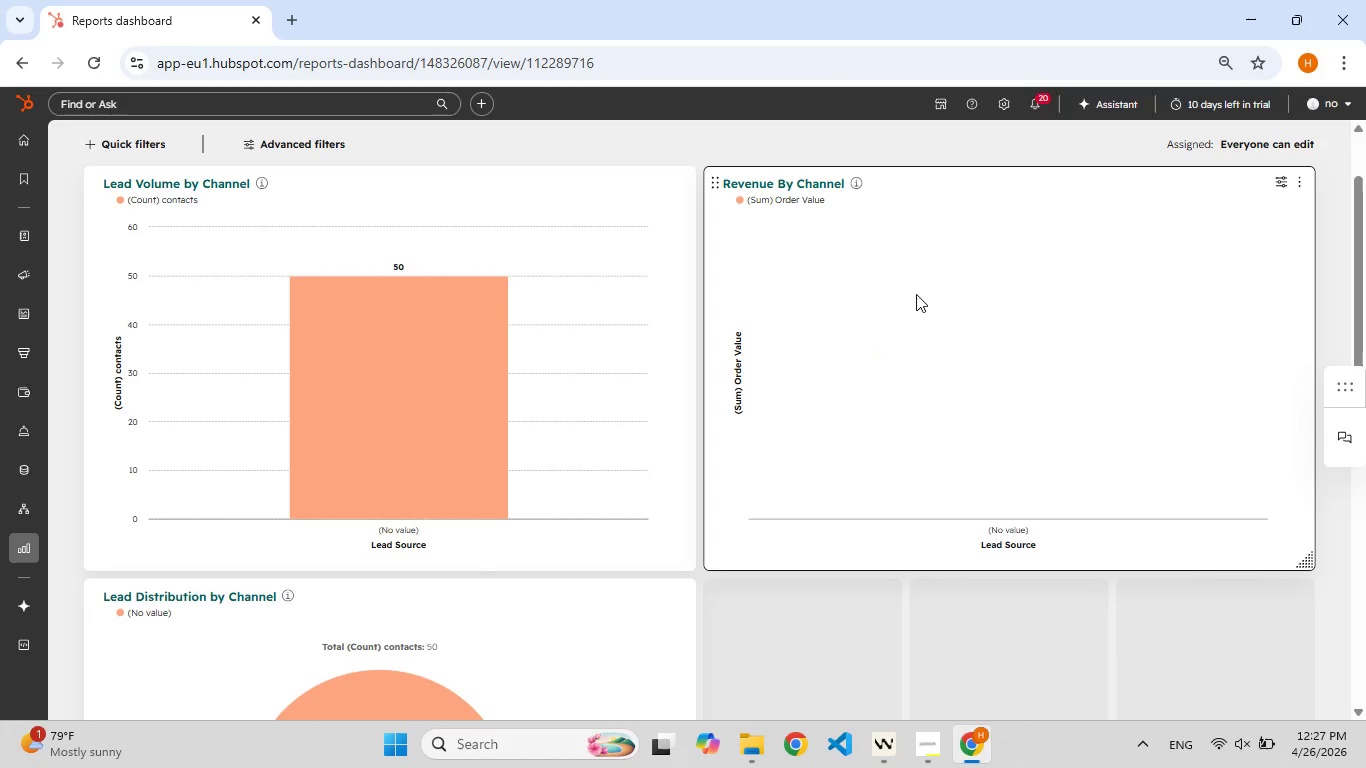 
wait(6.8)
 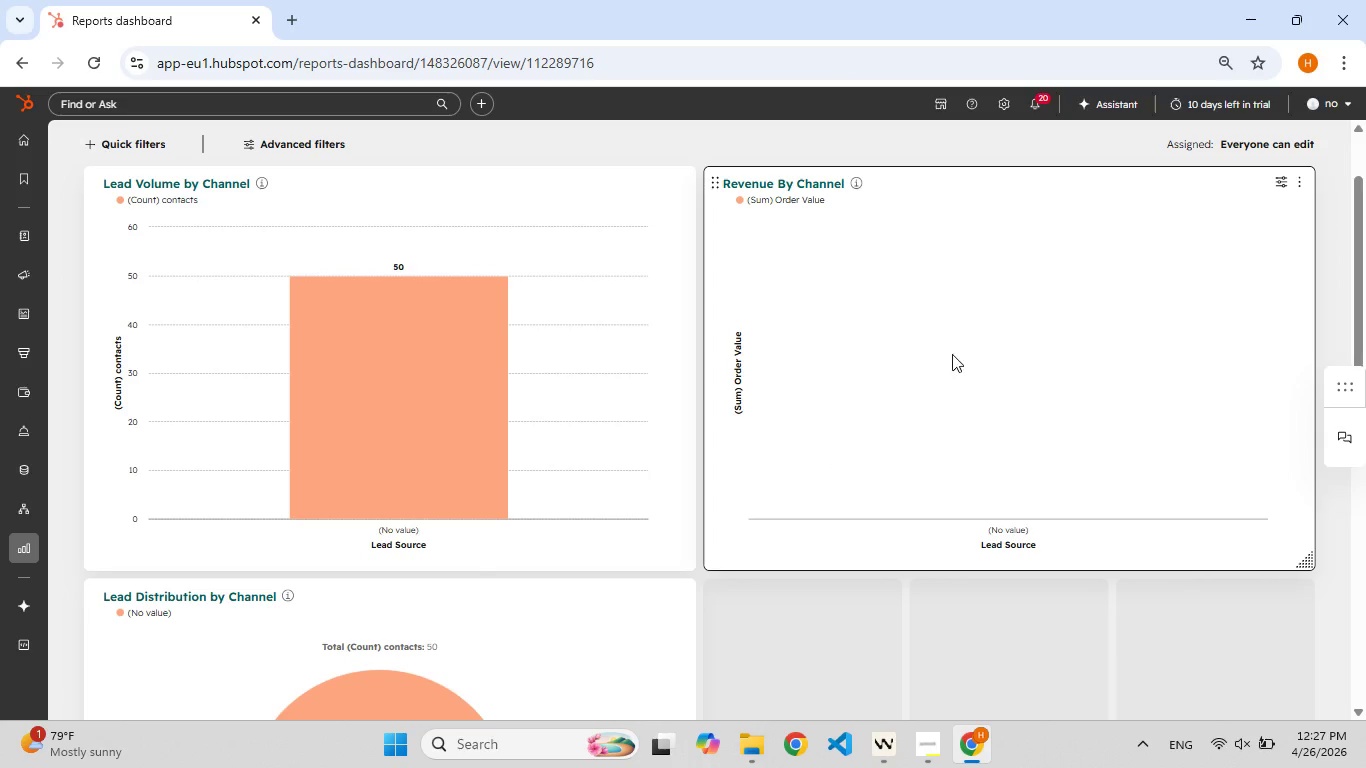 
left_click([916, 294])
 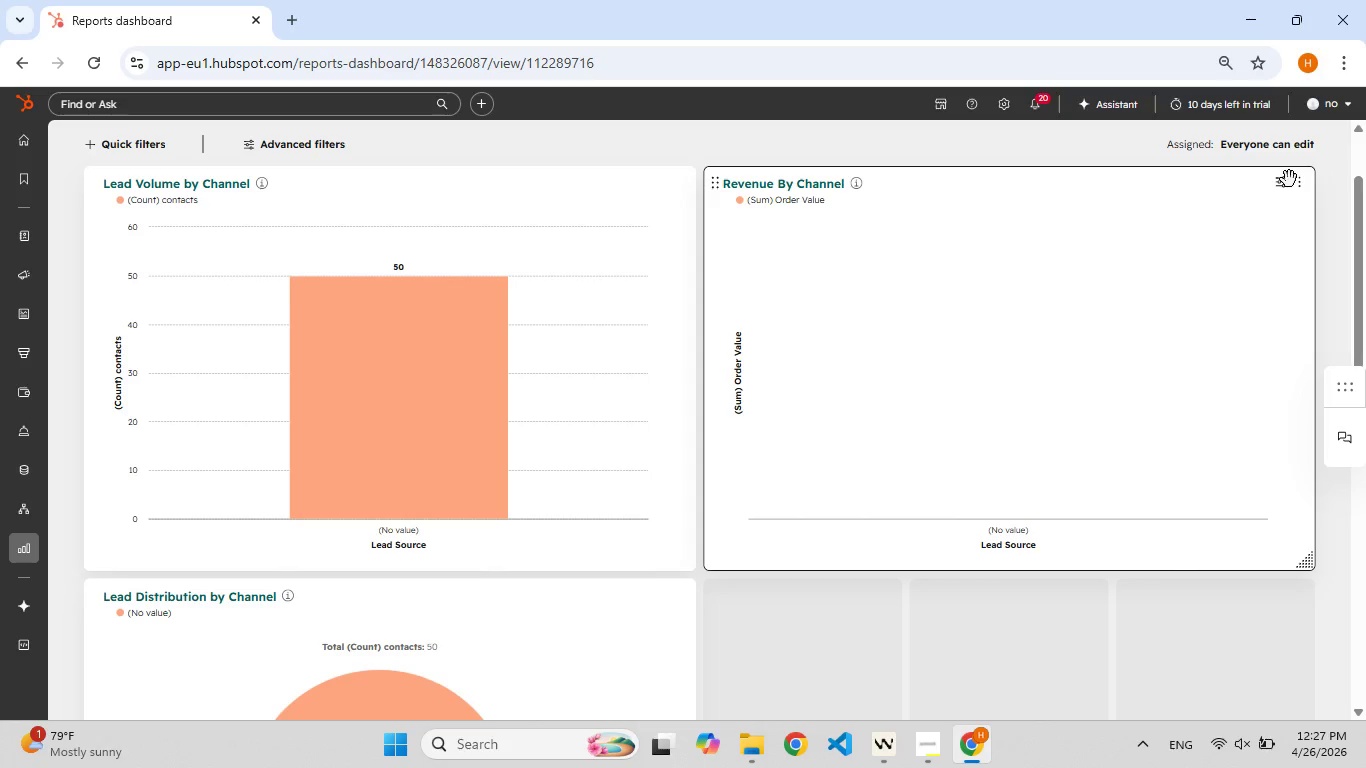 
left_click([1284, 183])
 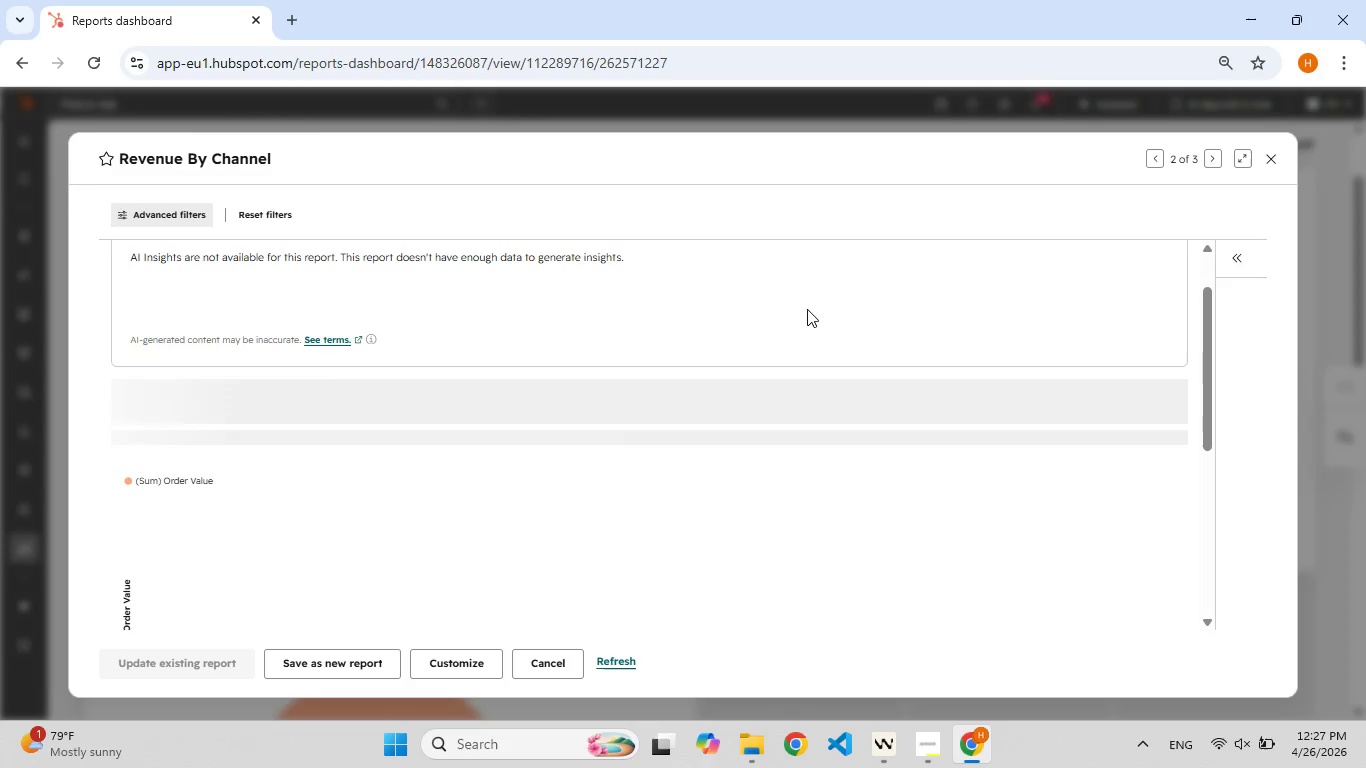 
wait(6.77)
 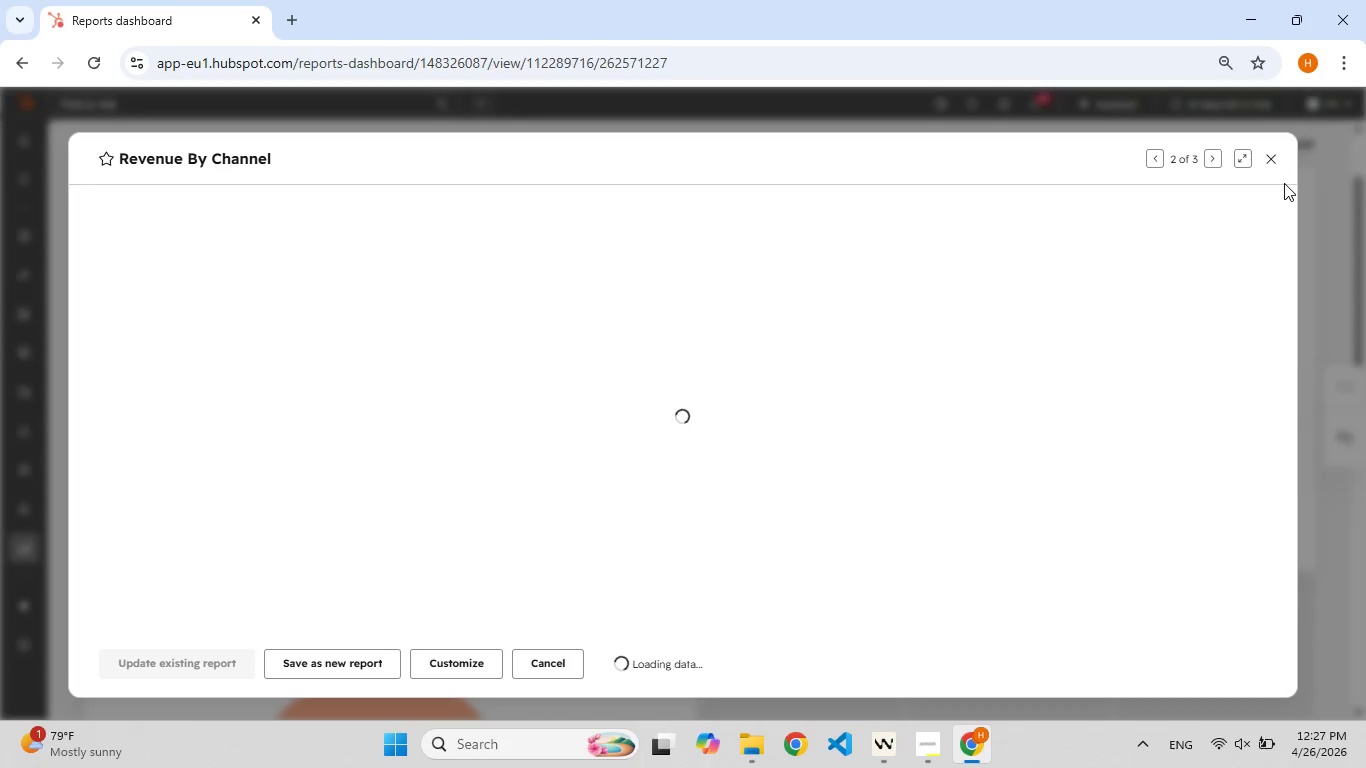 
left_click([461, 657])
 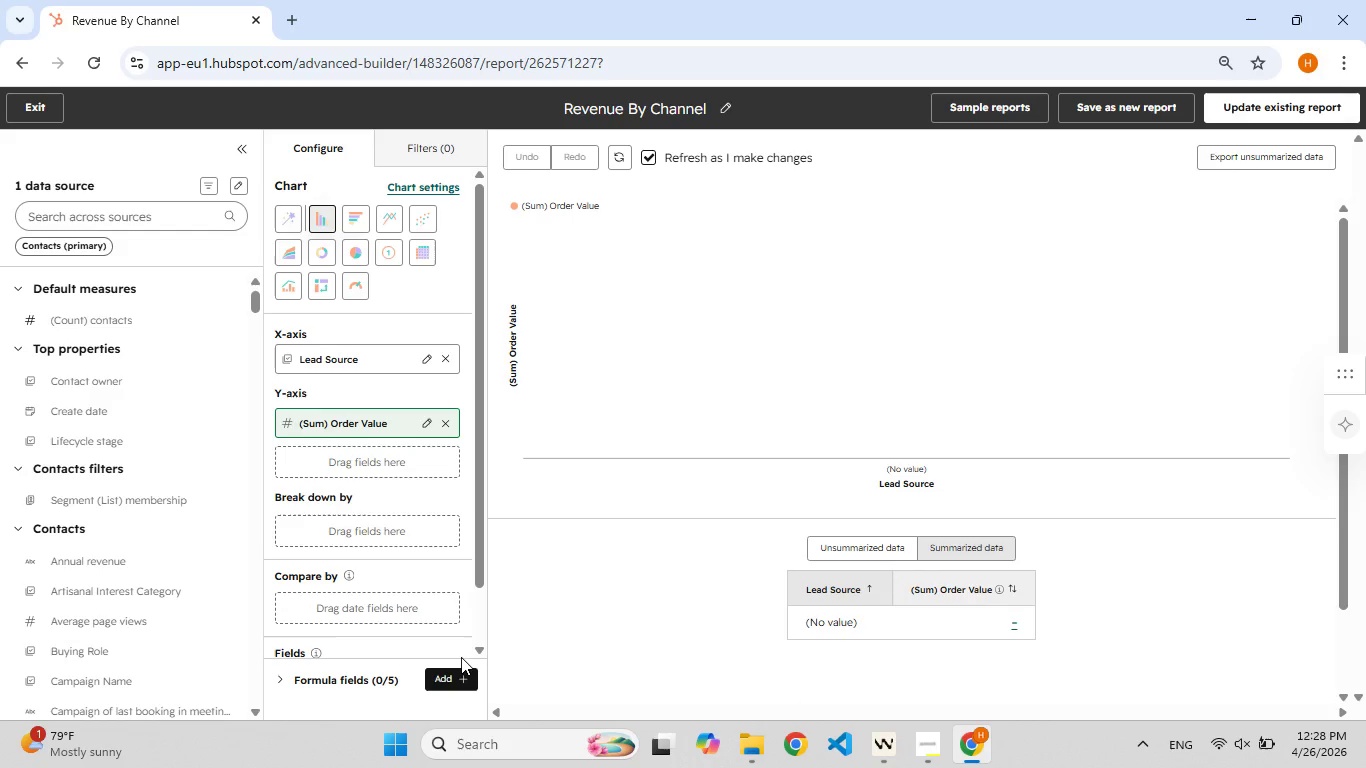 
wait(21.09)
 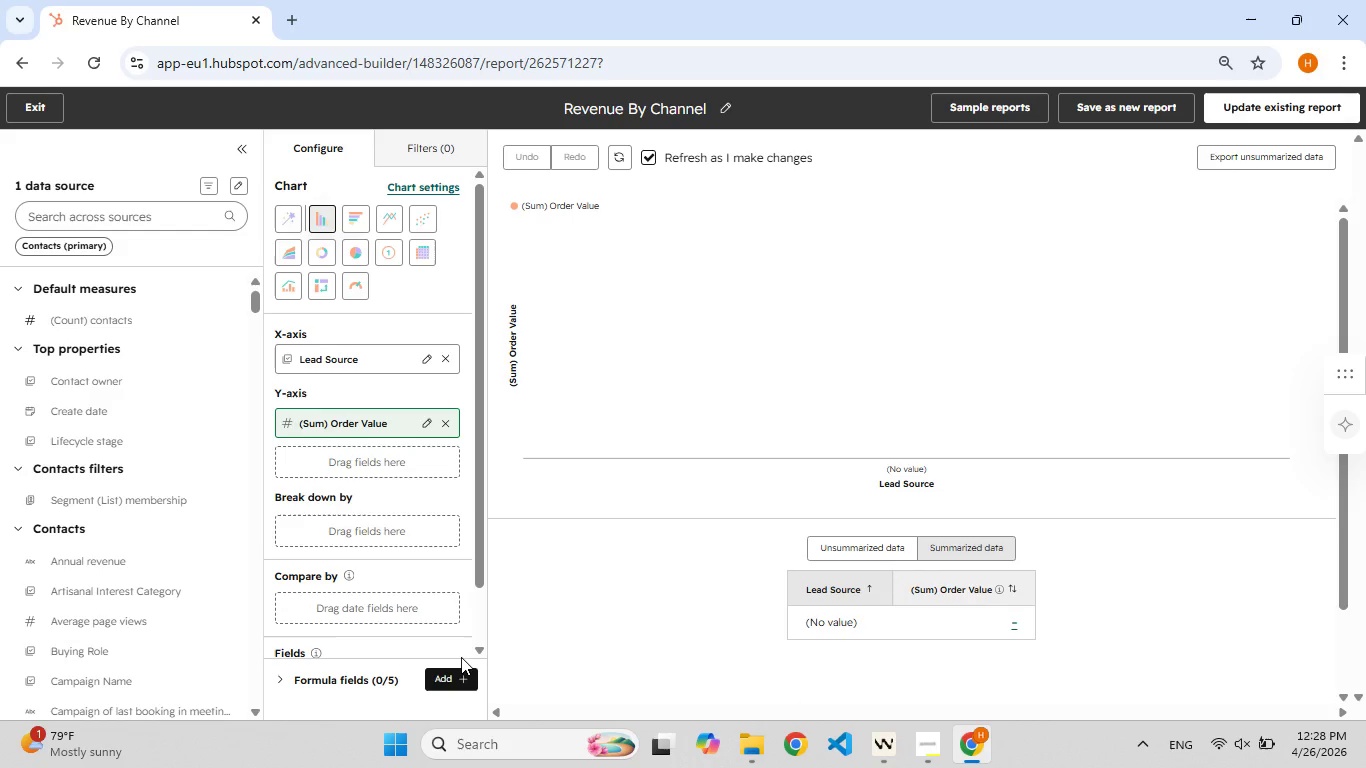 
left_click([27, 113])
 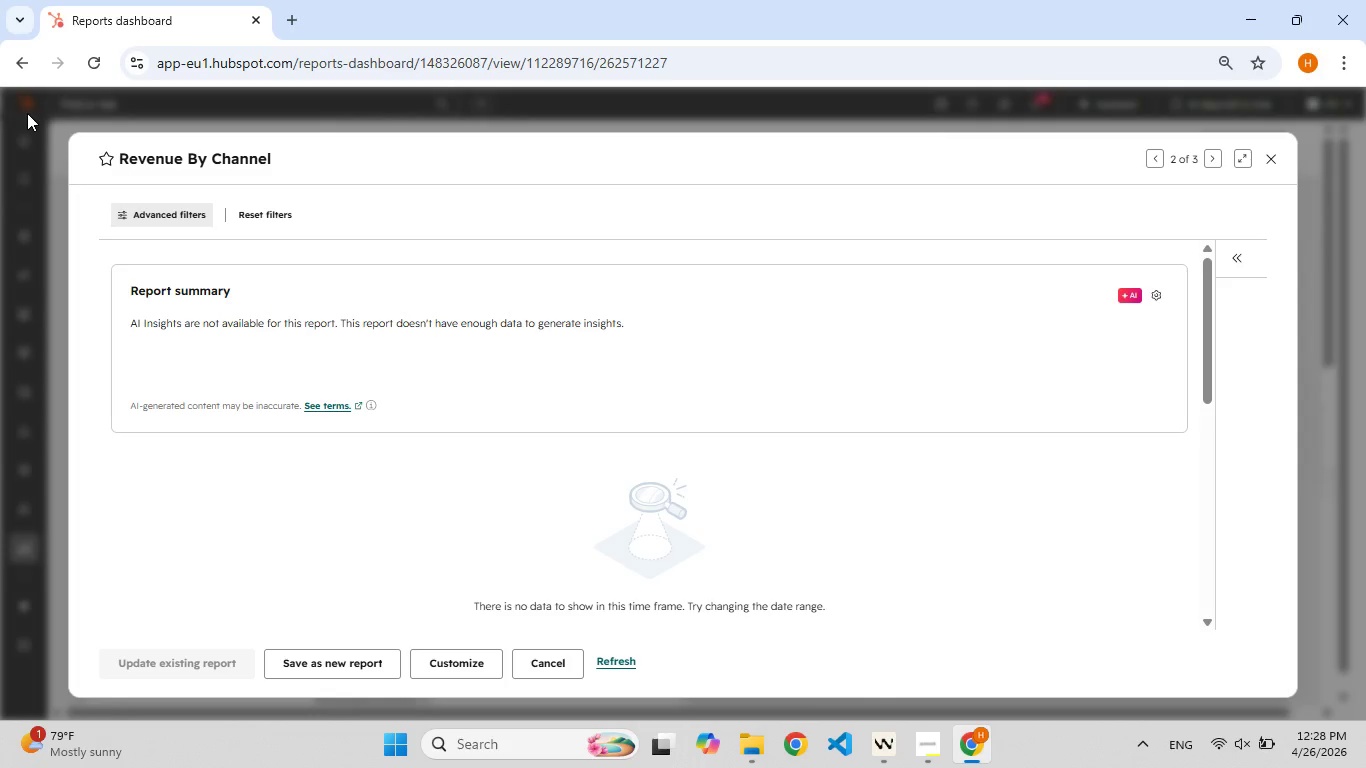 
wait(30.73)
 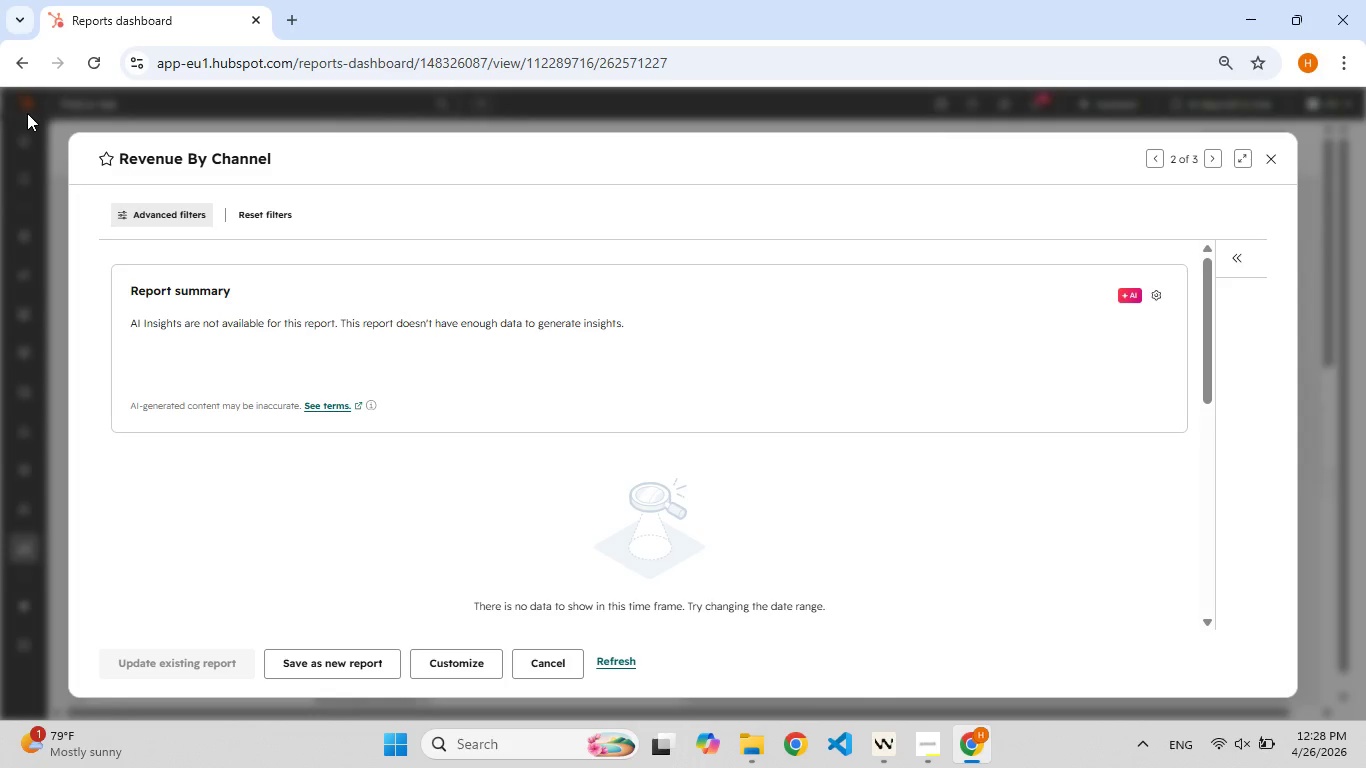 
left_click([1267, 155])
 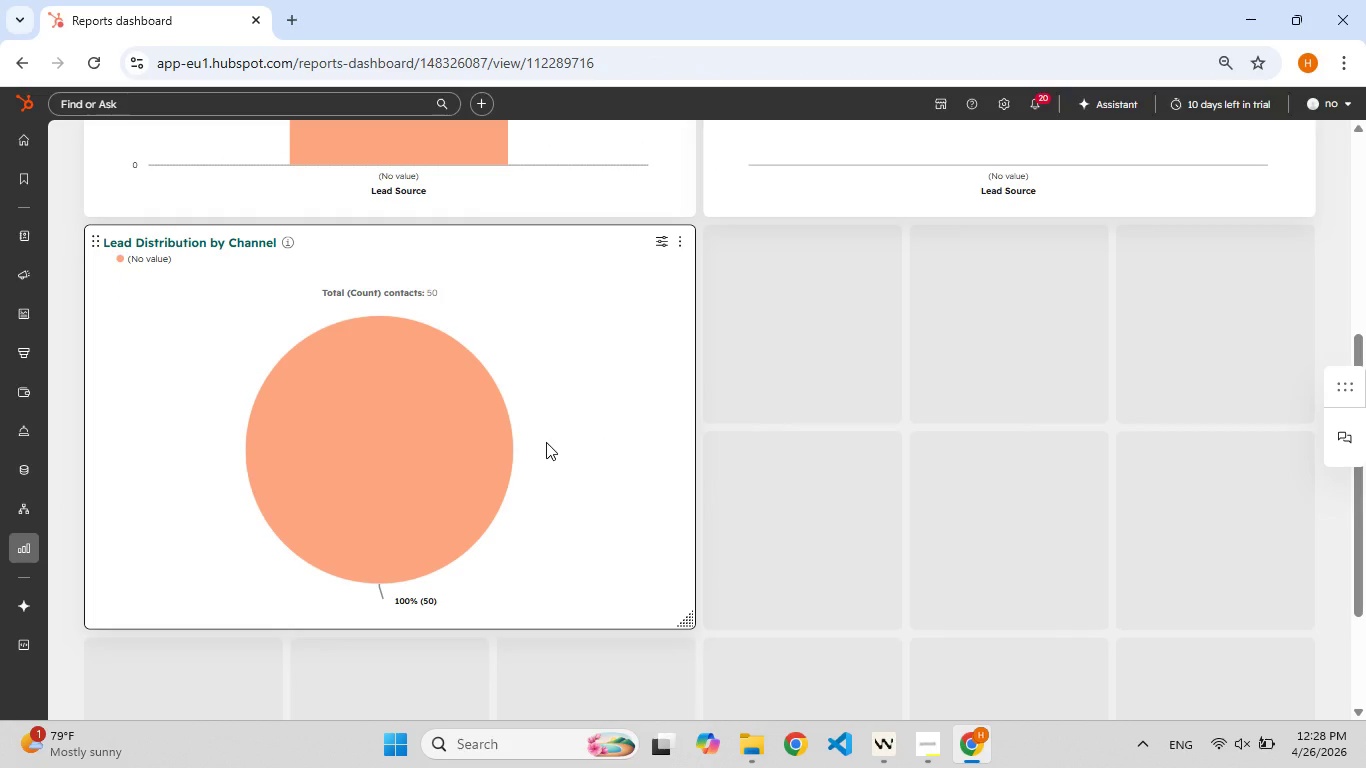 
left_click([546, 442])
 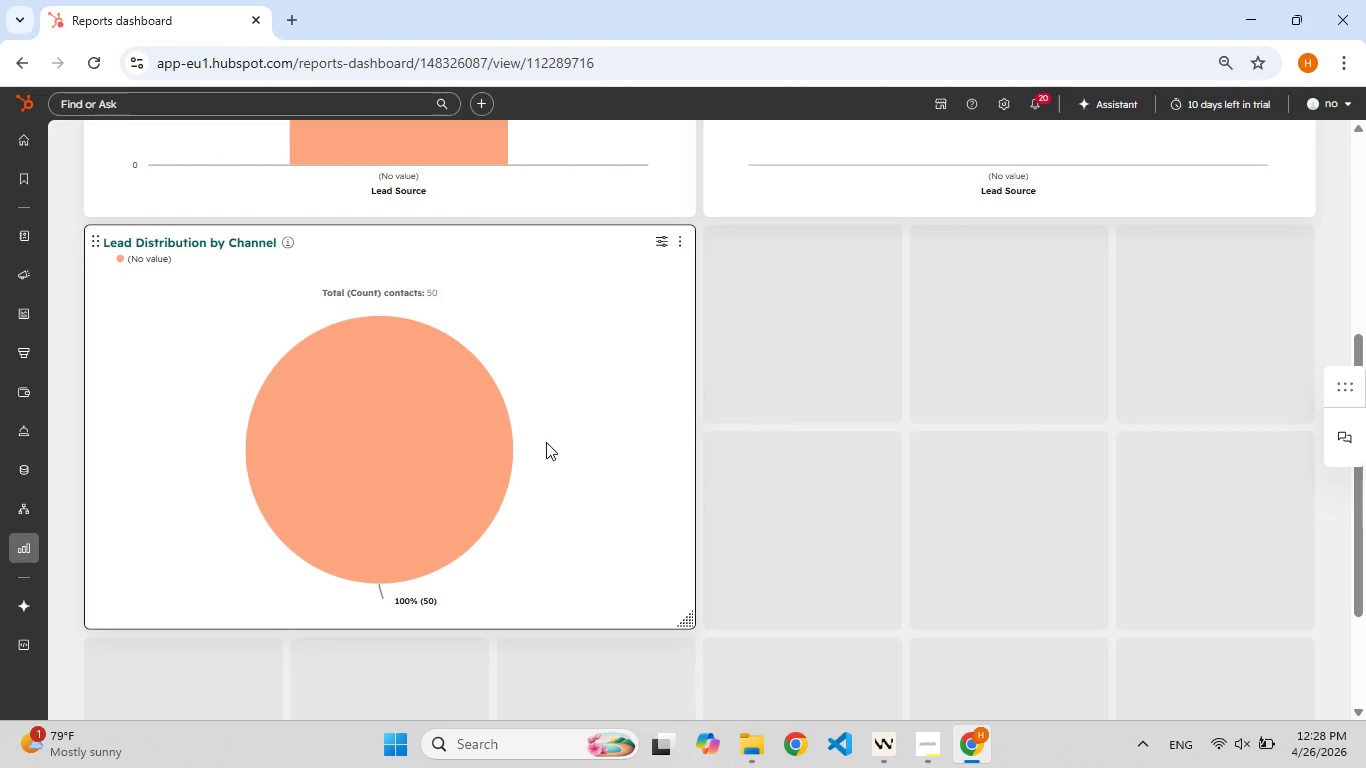 
wait(10.11)
 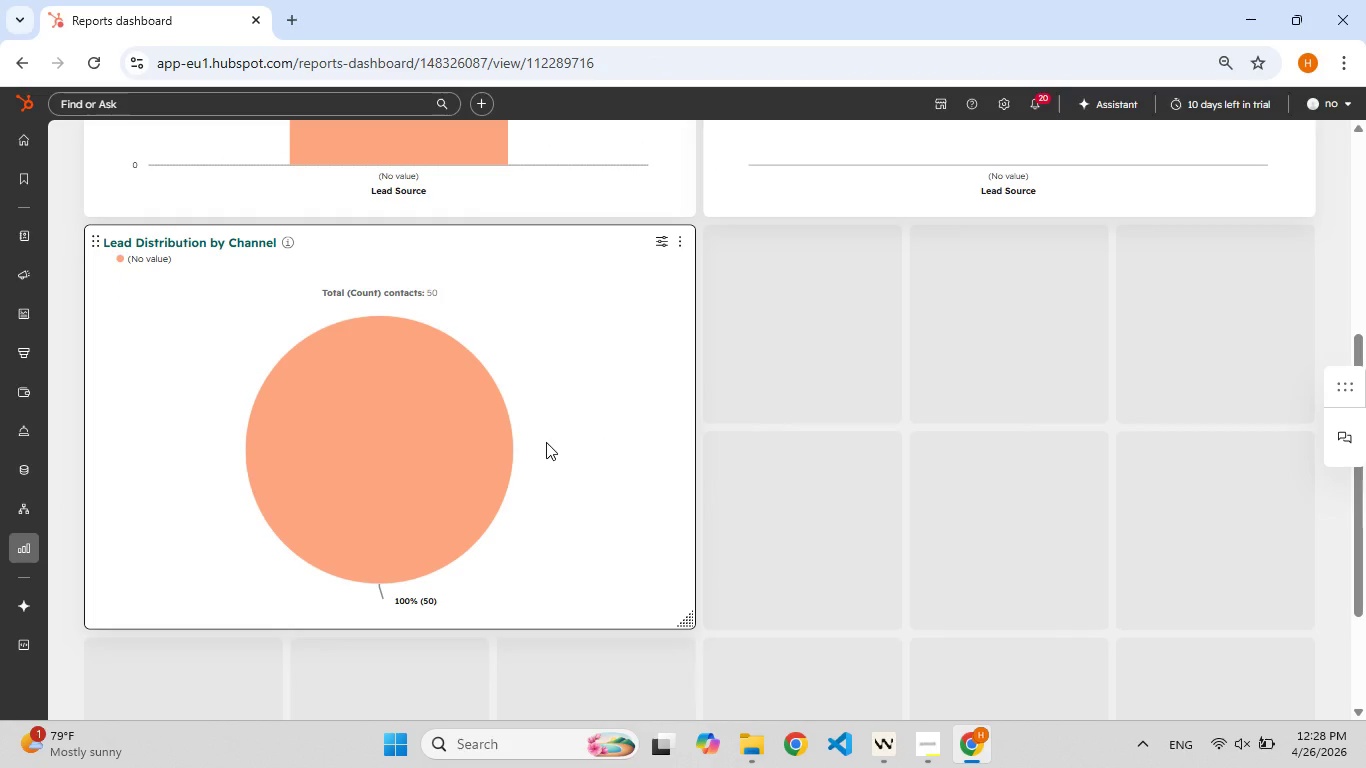 
left_click([134, 547])
 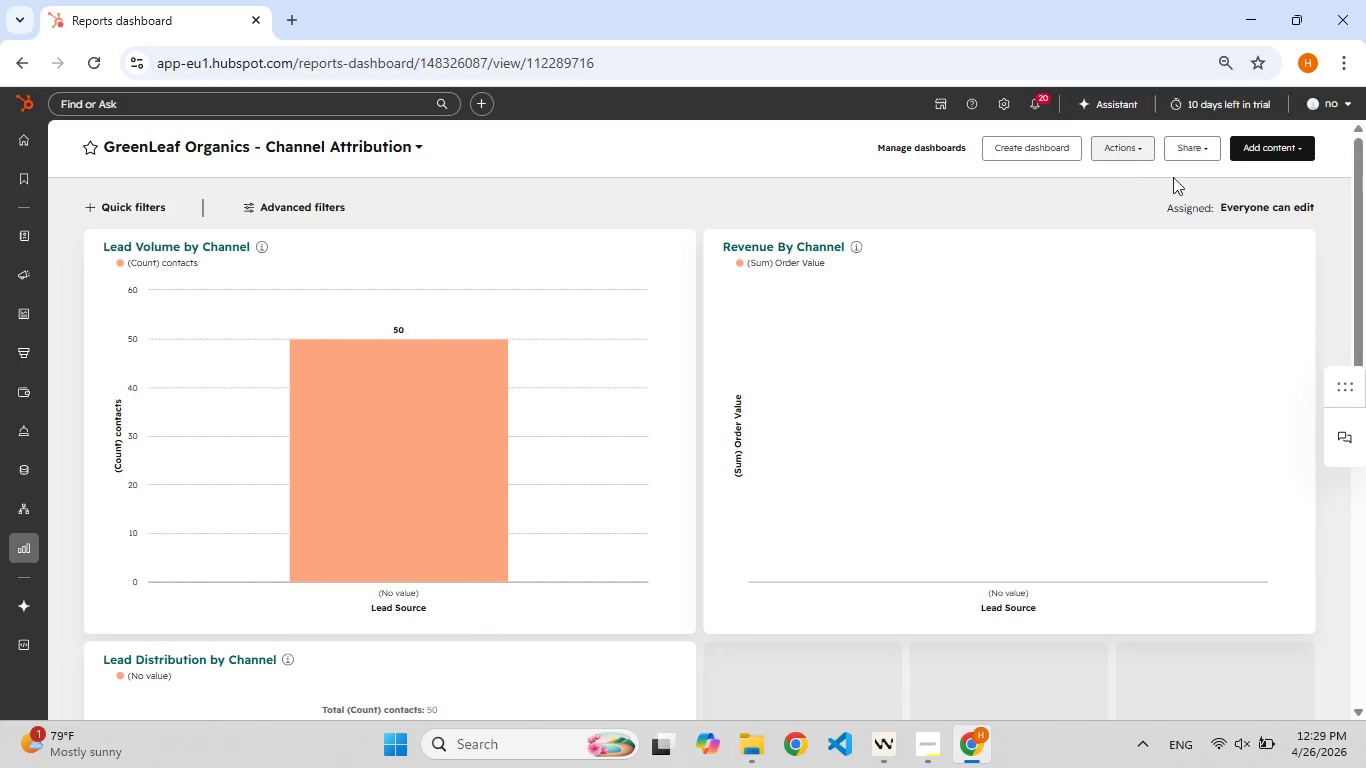 
wait(23.86)
 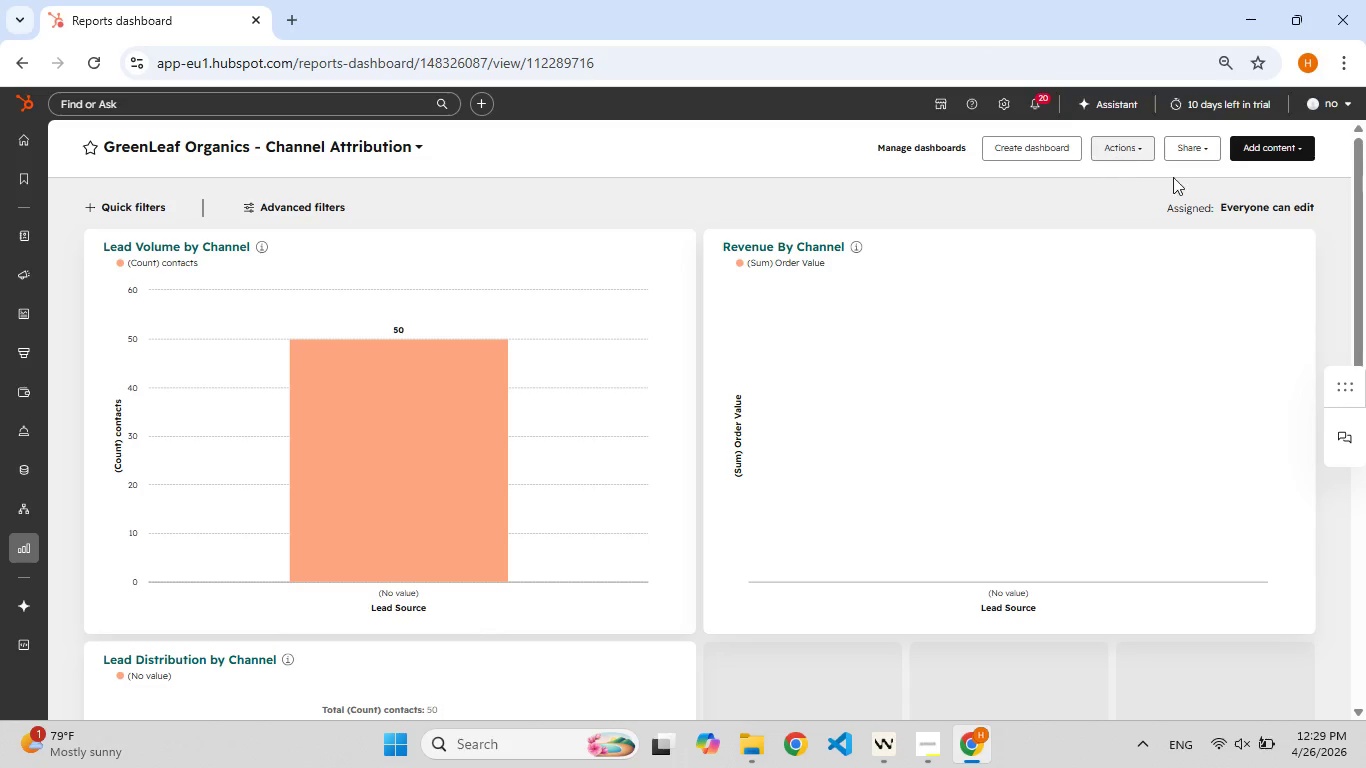 
left_click([929, 144])
 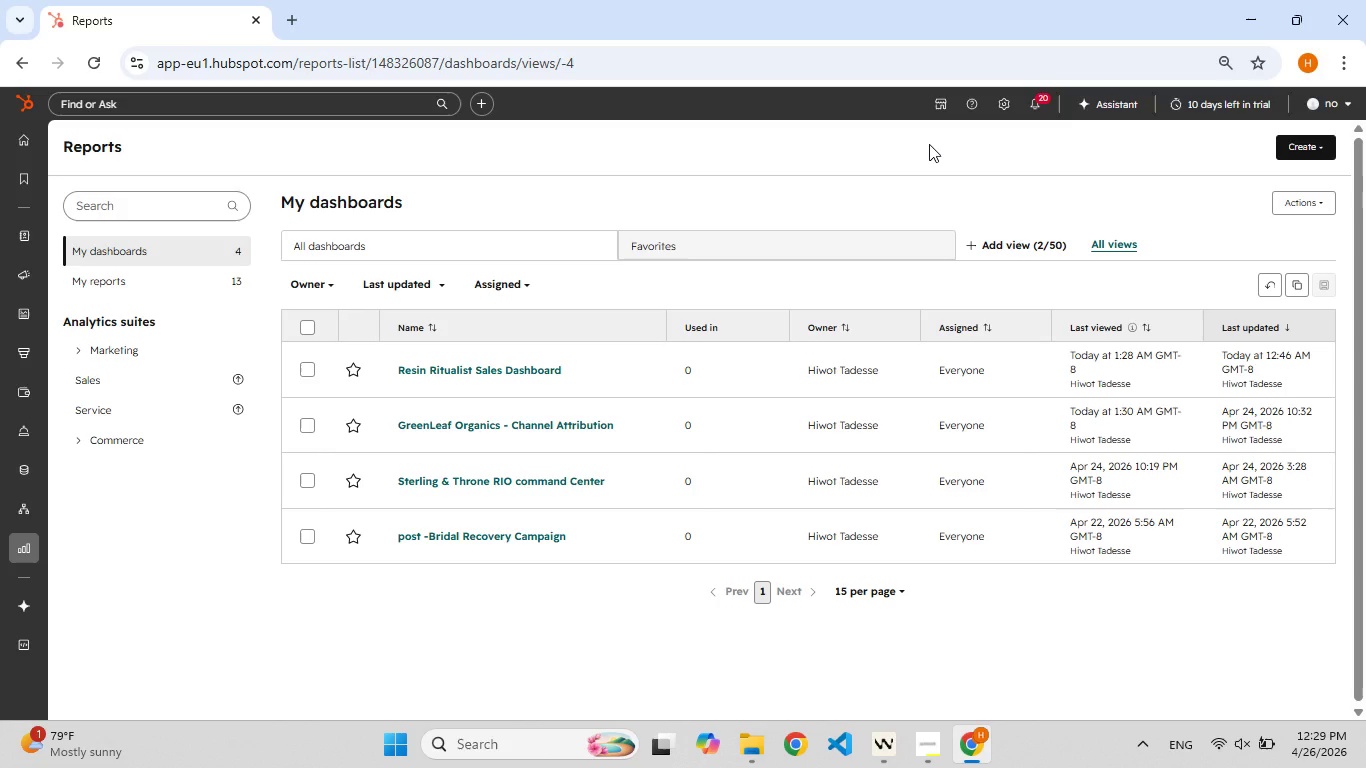 
wait(29.22)
 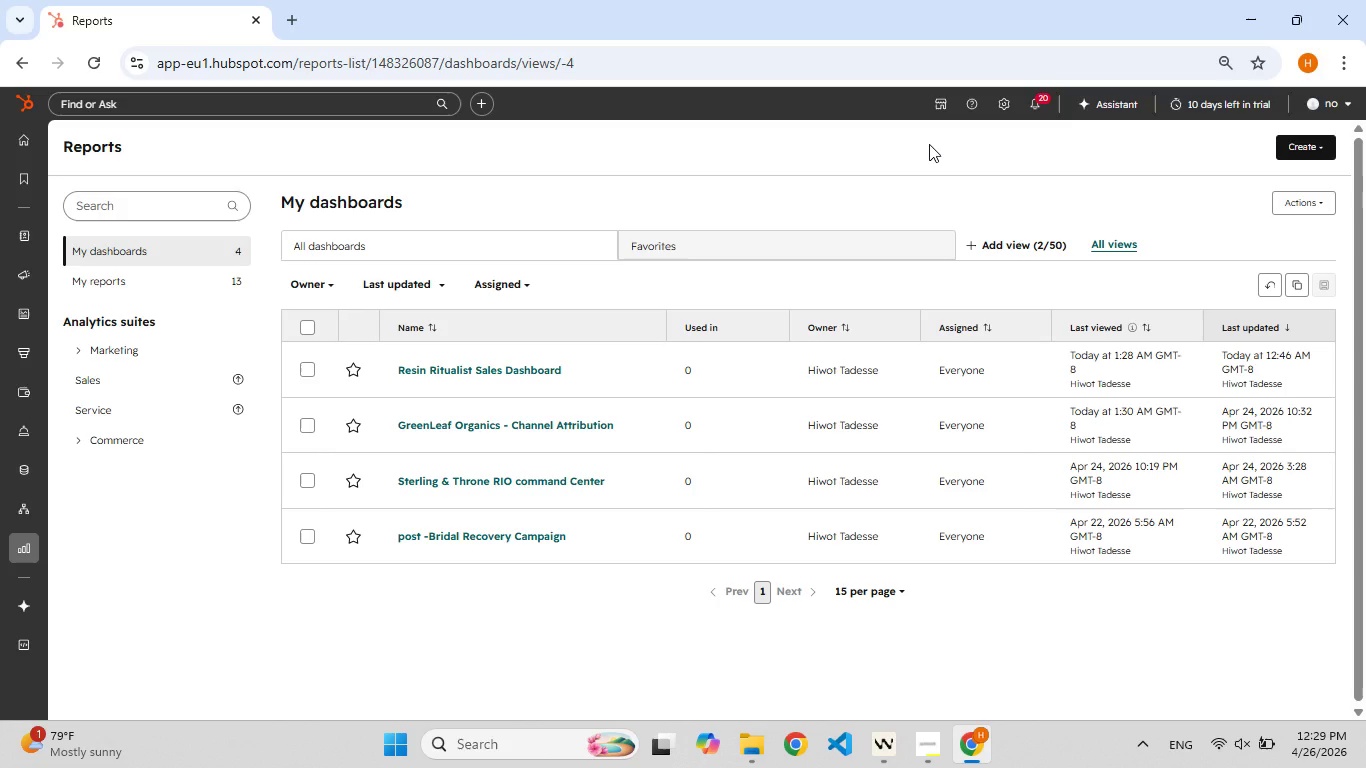 
left_click([526, 368])
 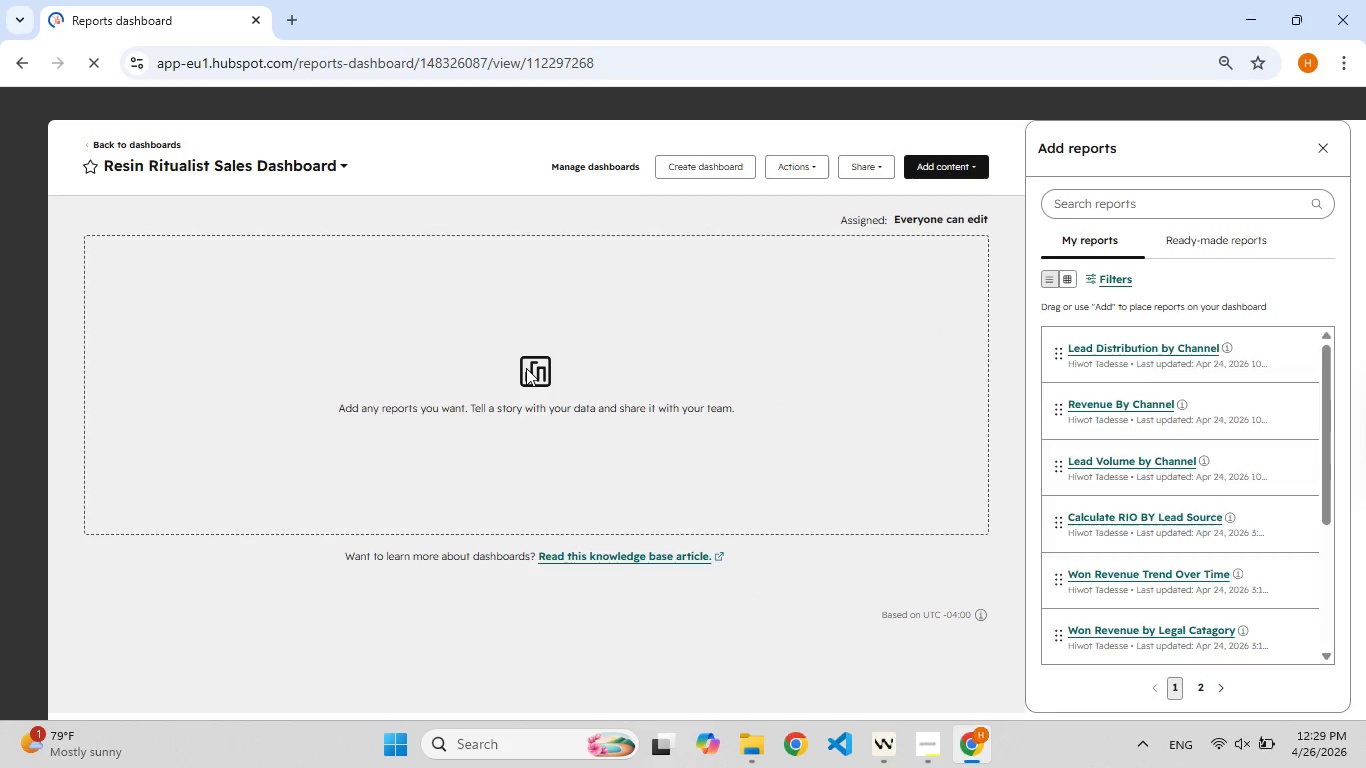 
wait(8.38)
 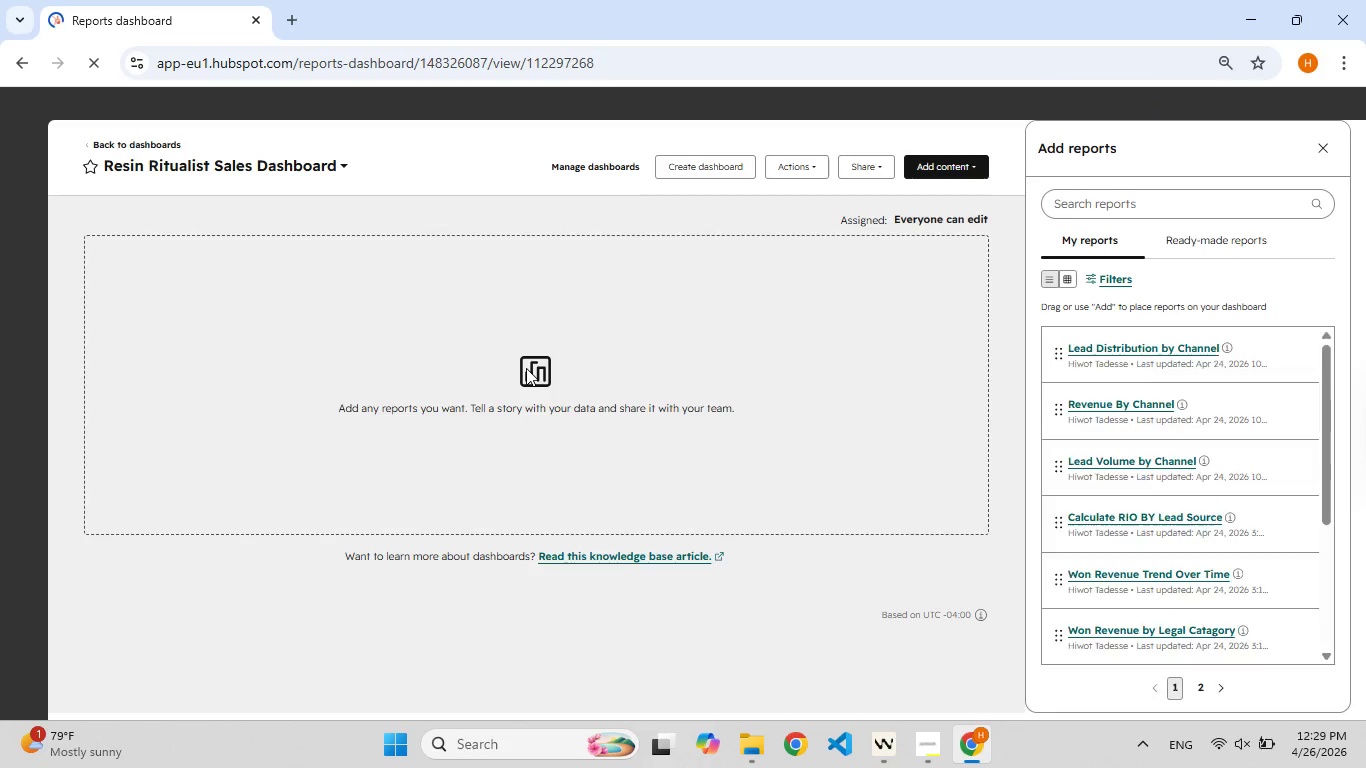 
left_click([948, 166])
 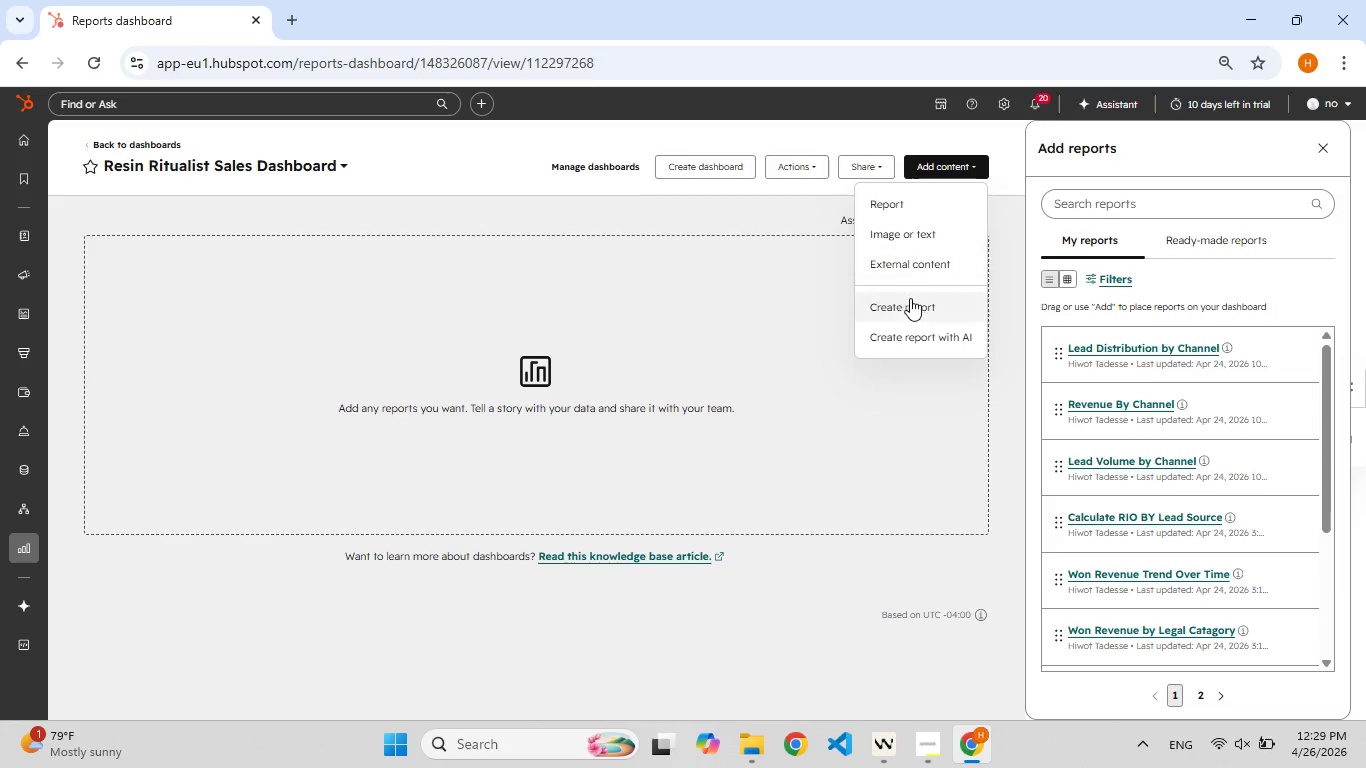 
left_click([911, 302])
 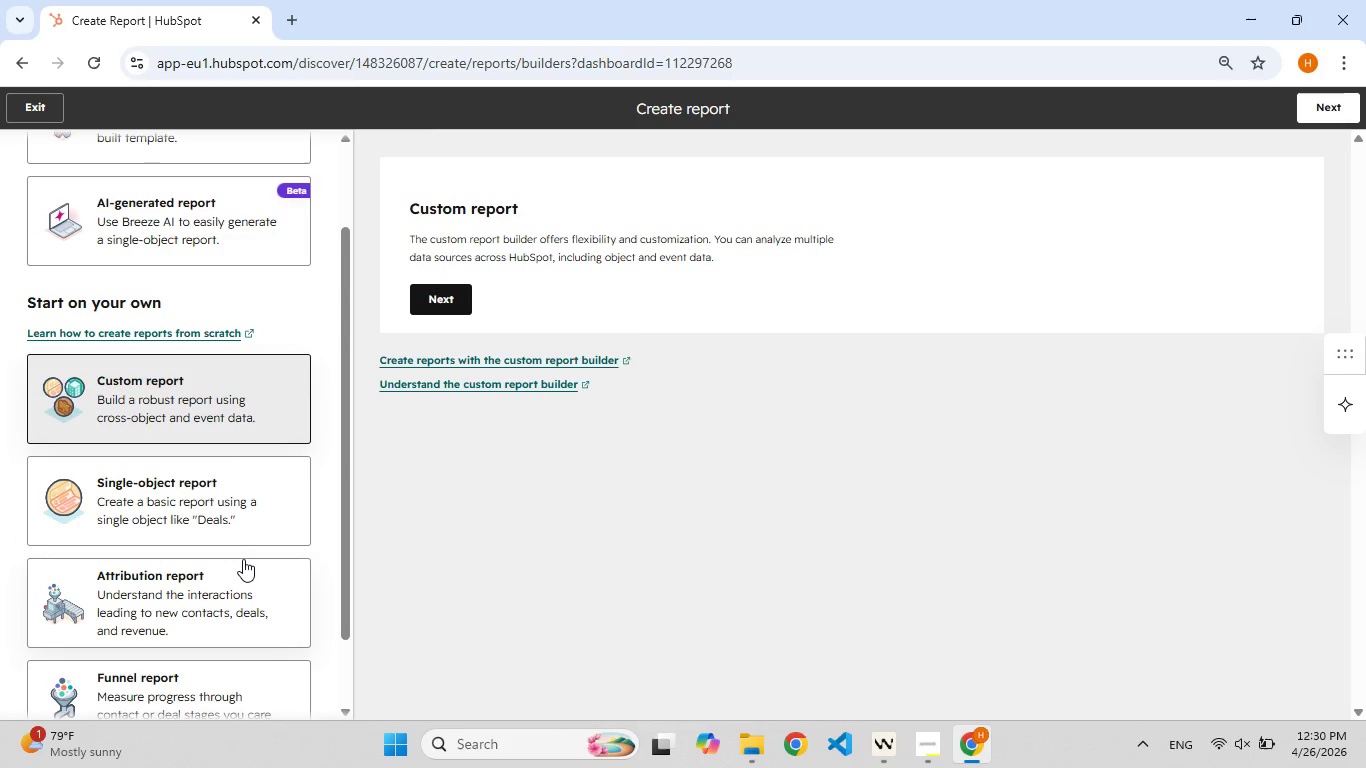 
wait(16.42)
 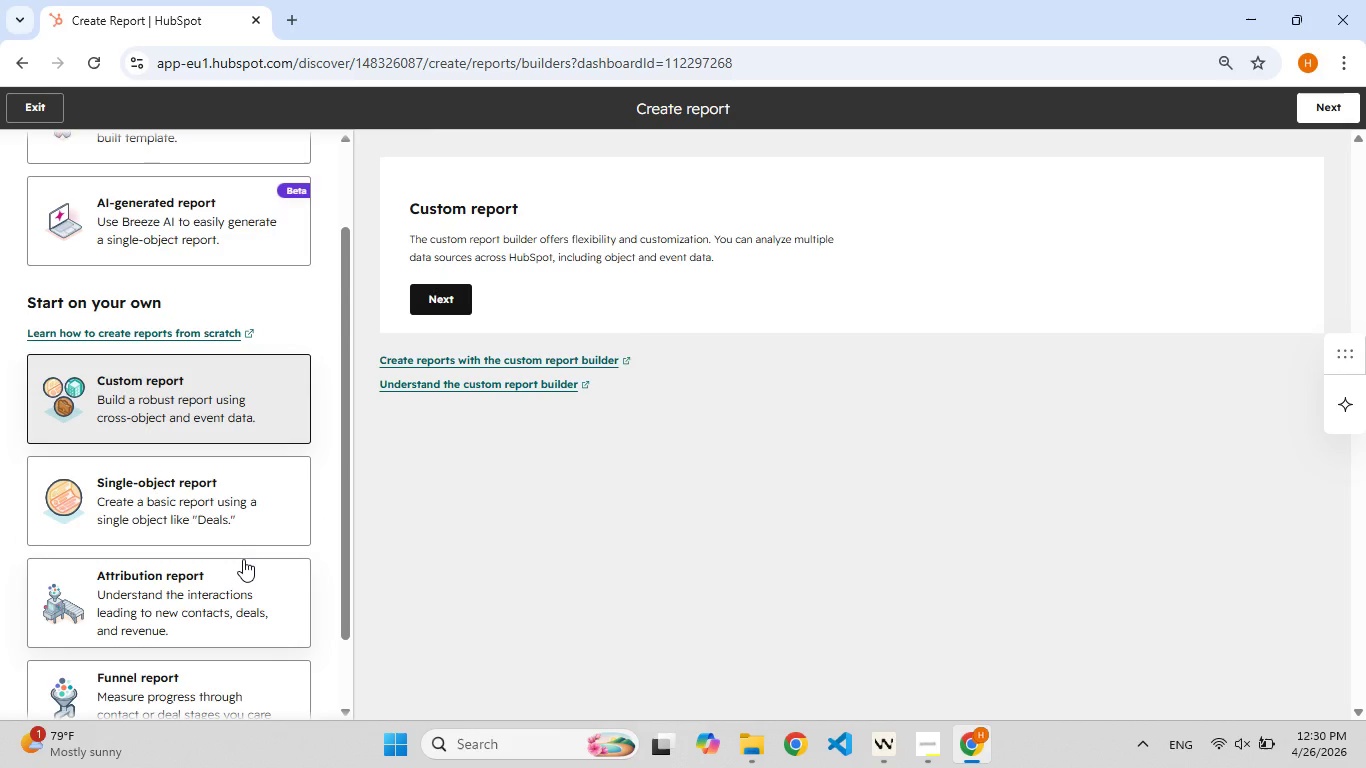 
left_click([446, 305])
 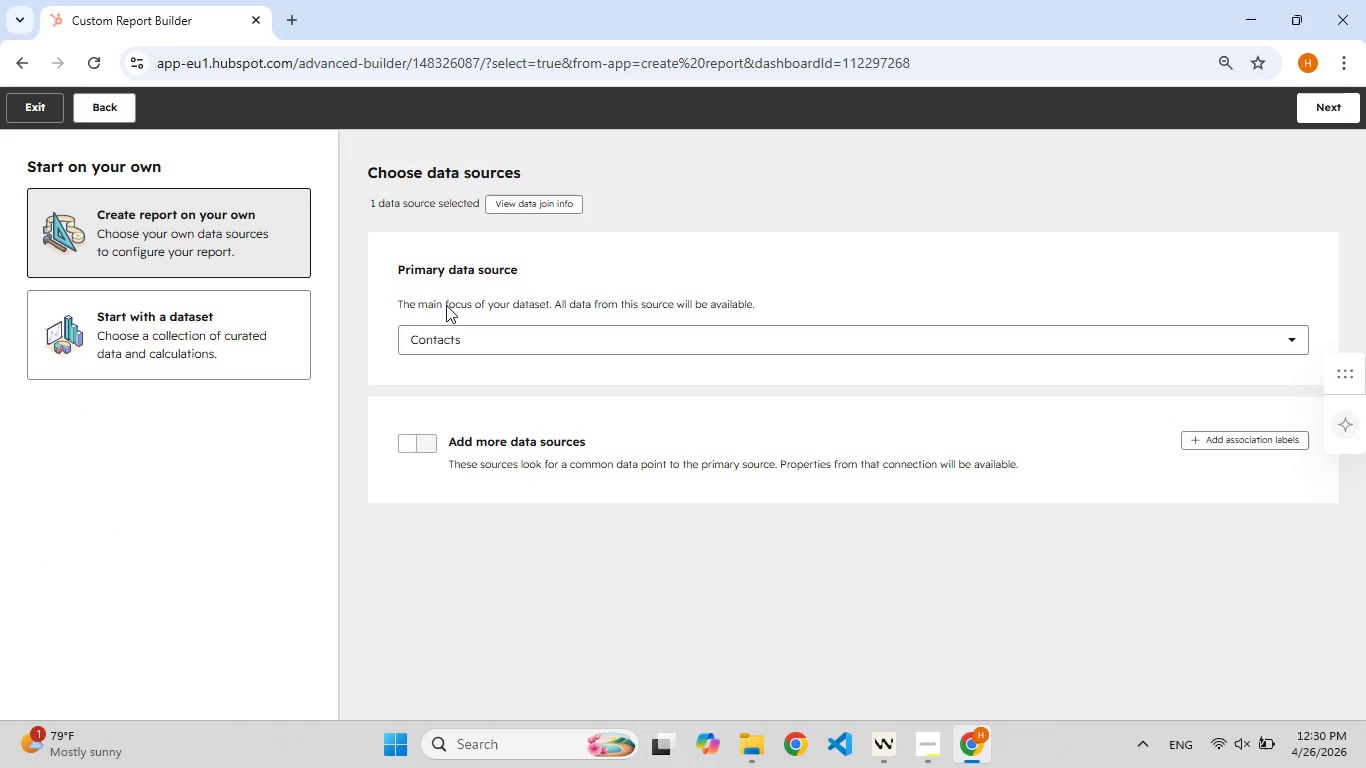 
wait(13.16)
 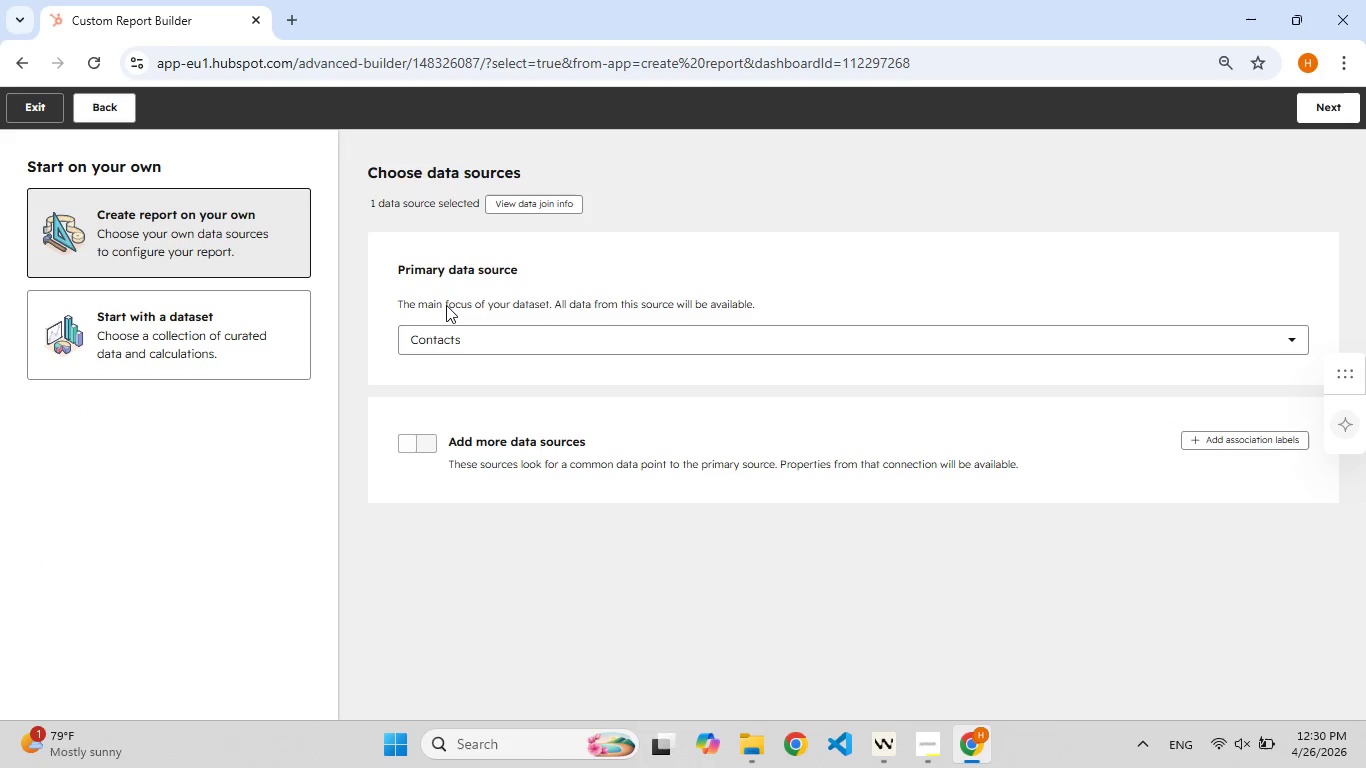 
left_click([1328, 99])
 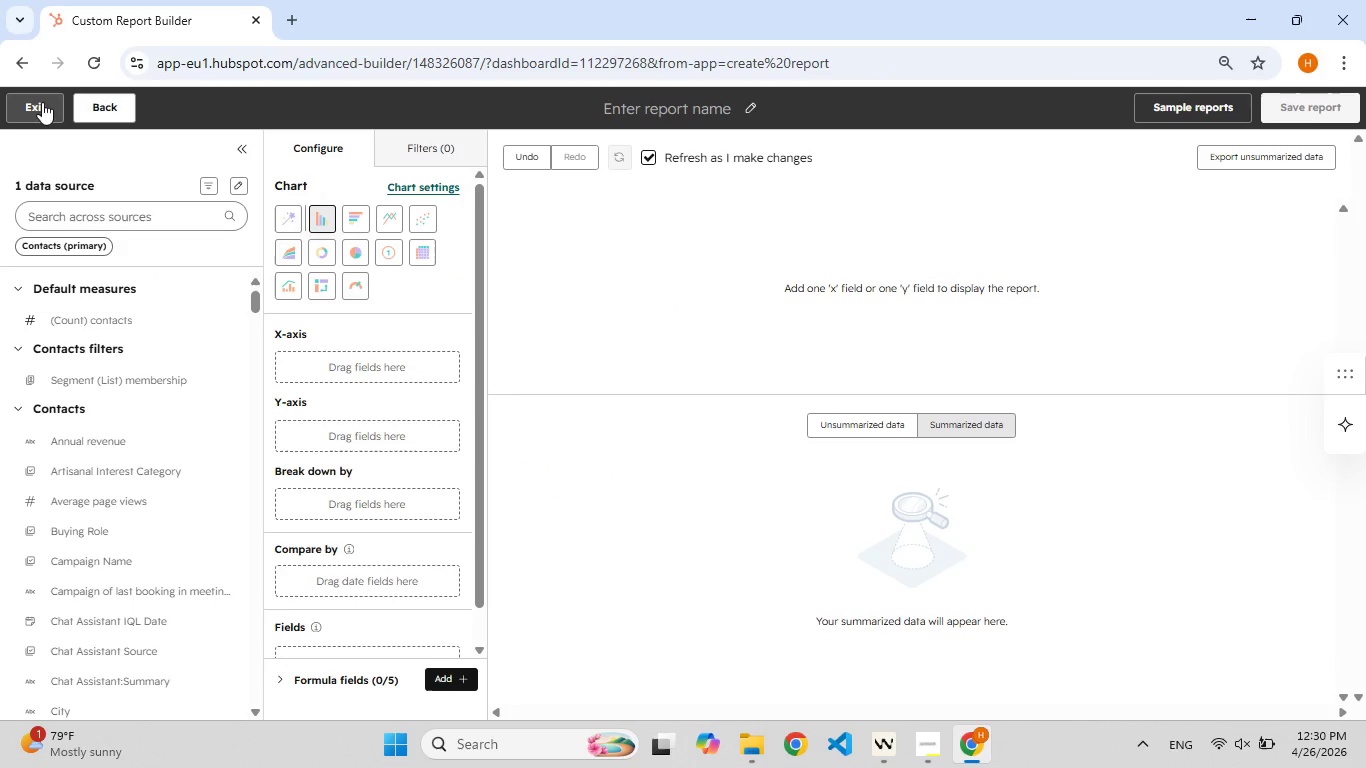 
left_click([109, 109])
 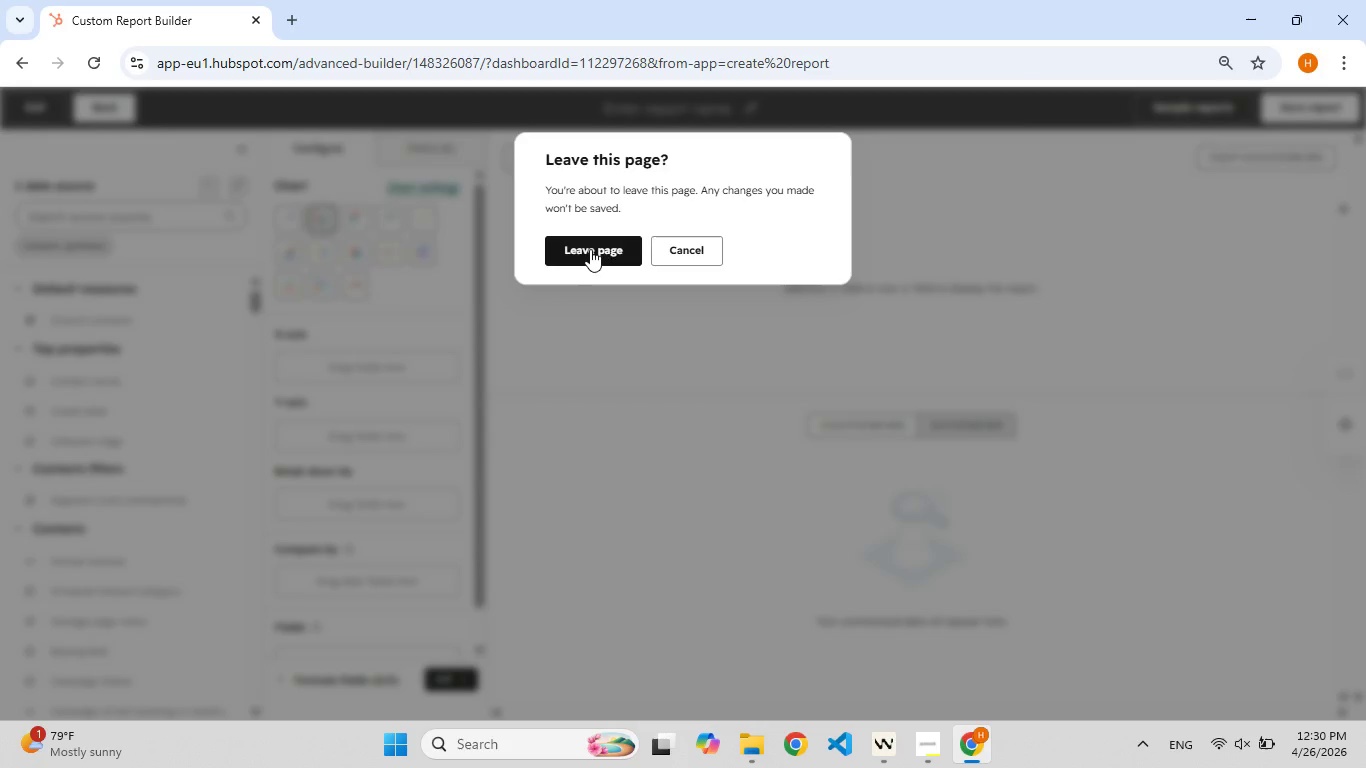 
left_click([590, 250])
 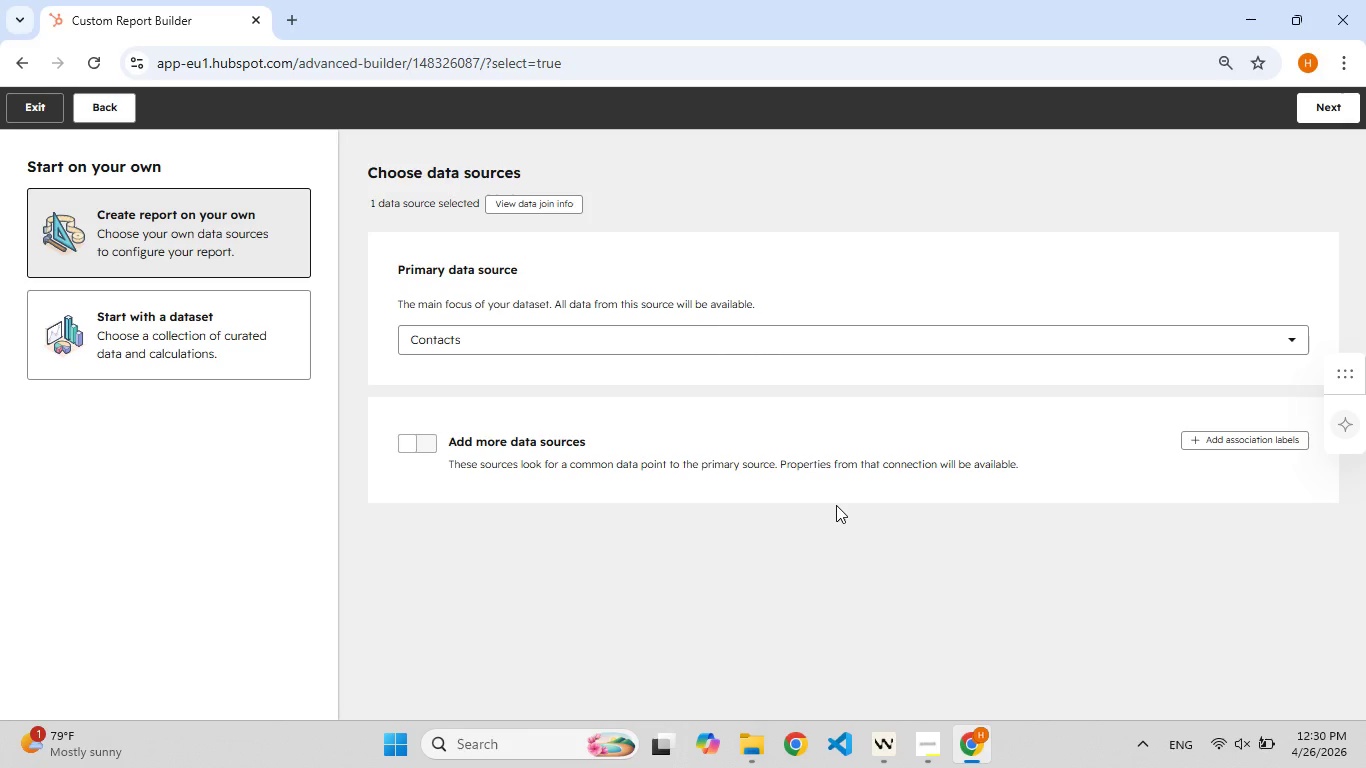 
wait(6.86)
 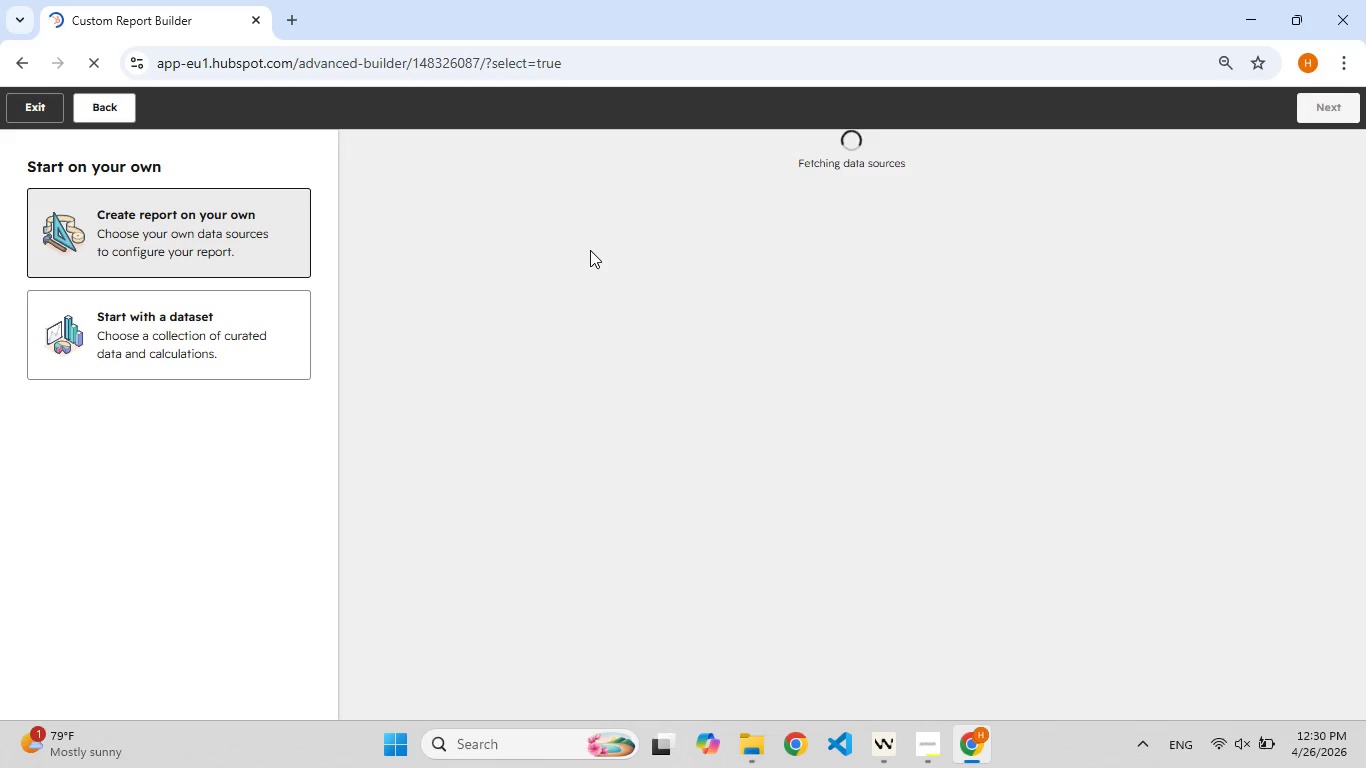 
left_click([1217, 440])
 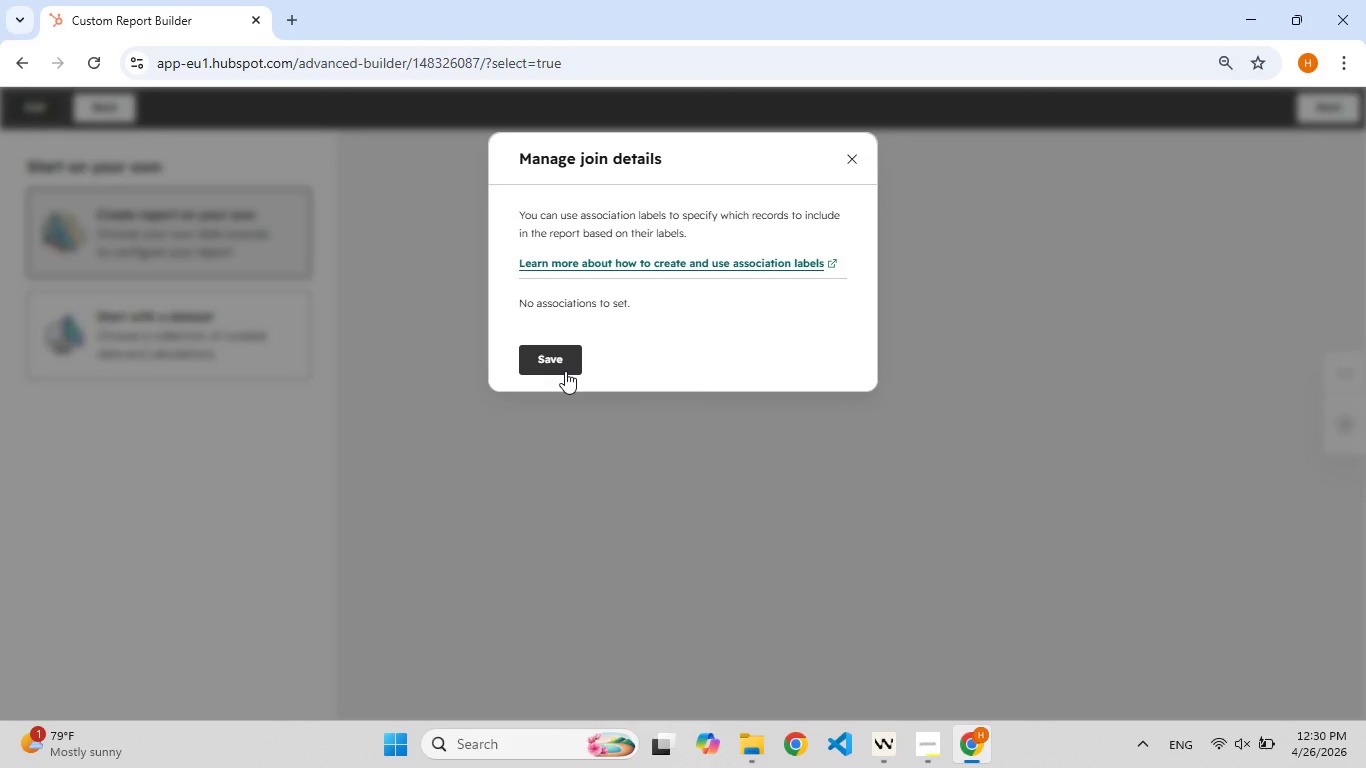 
left_click([565, 371])
 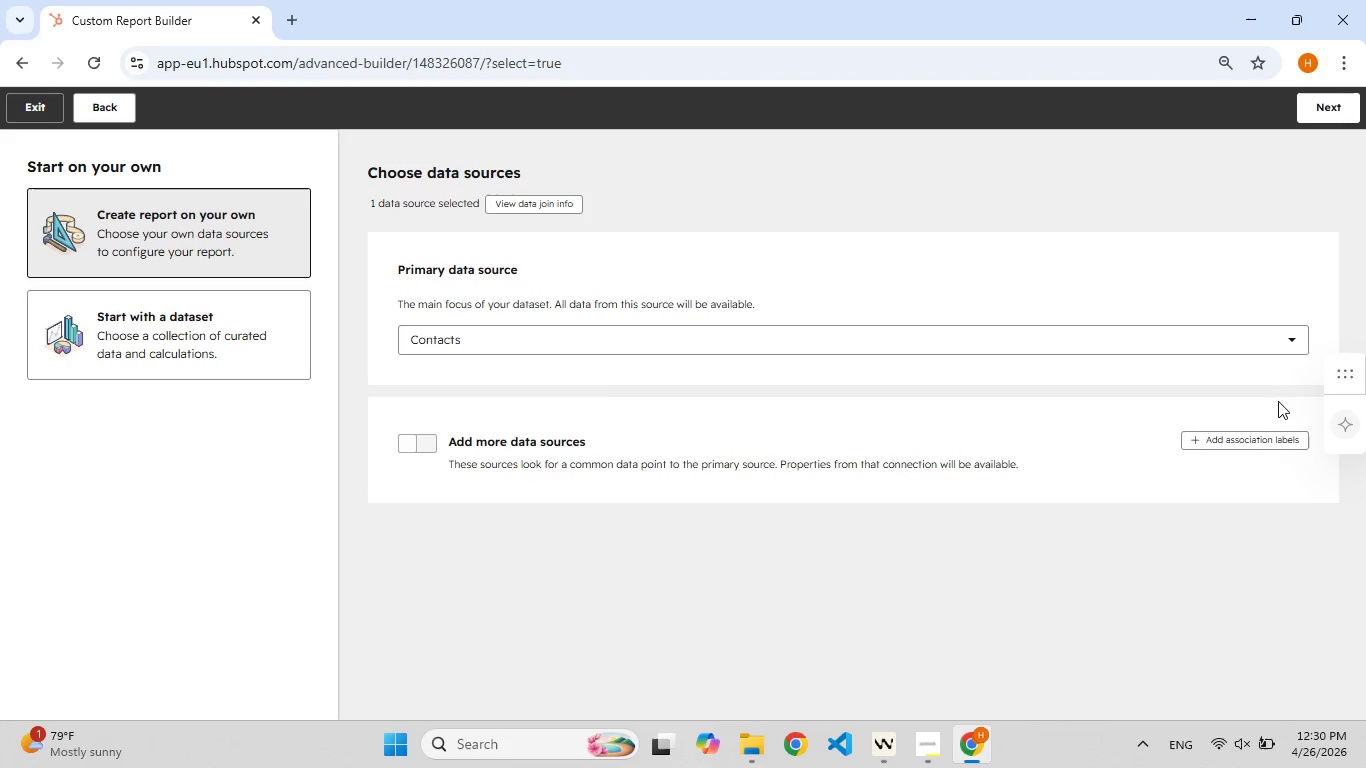 
left_click([1248, 437])
 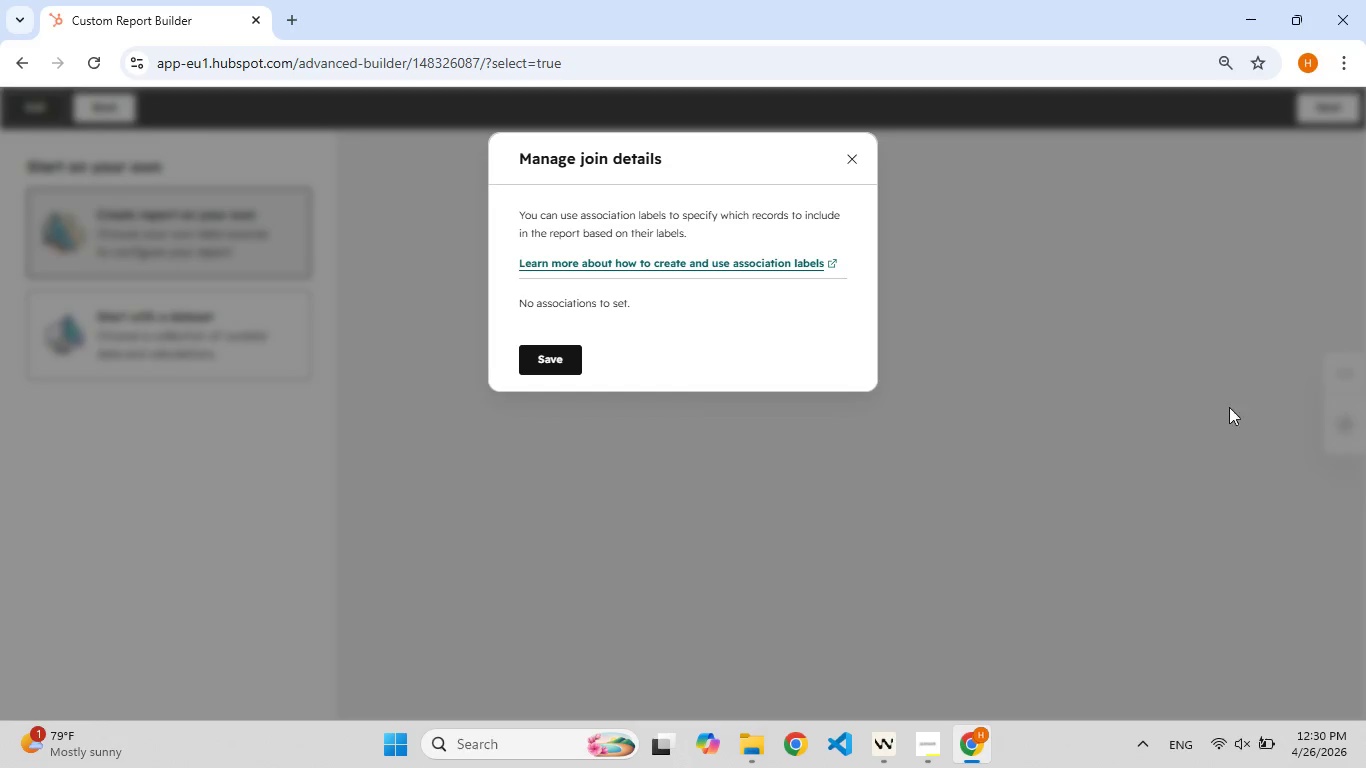 
wait(8.0)
 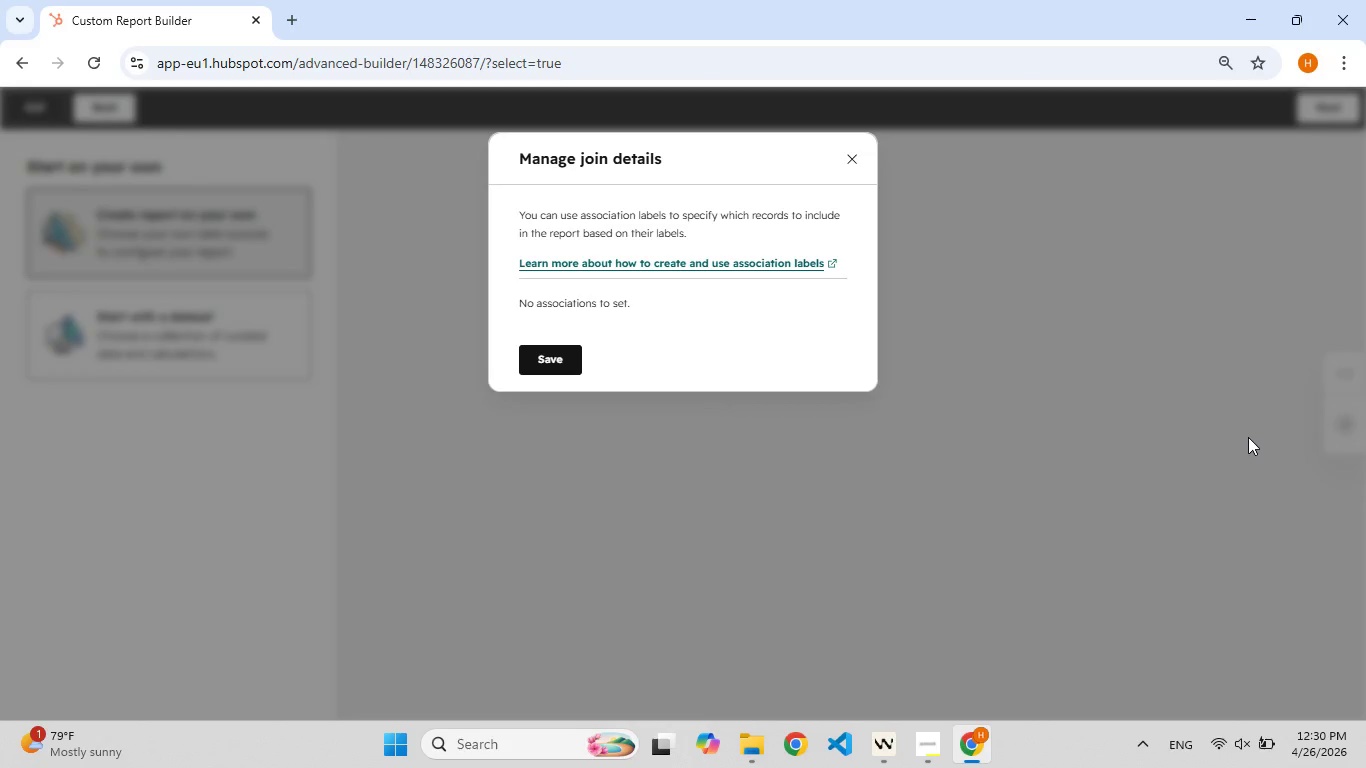 
double_click([605, 309])
 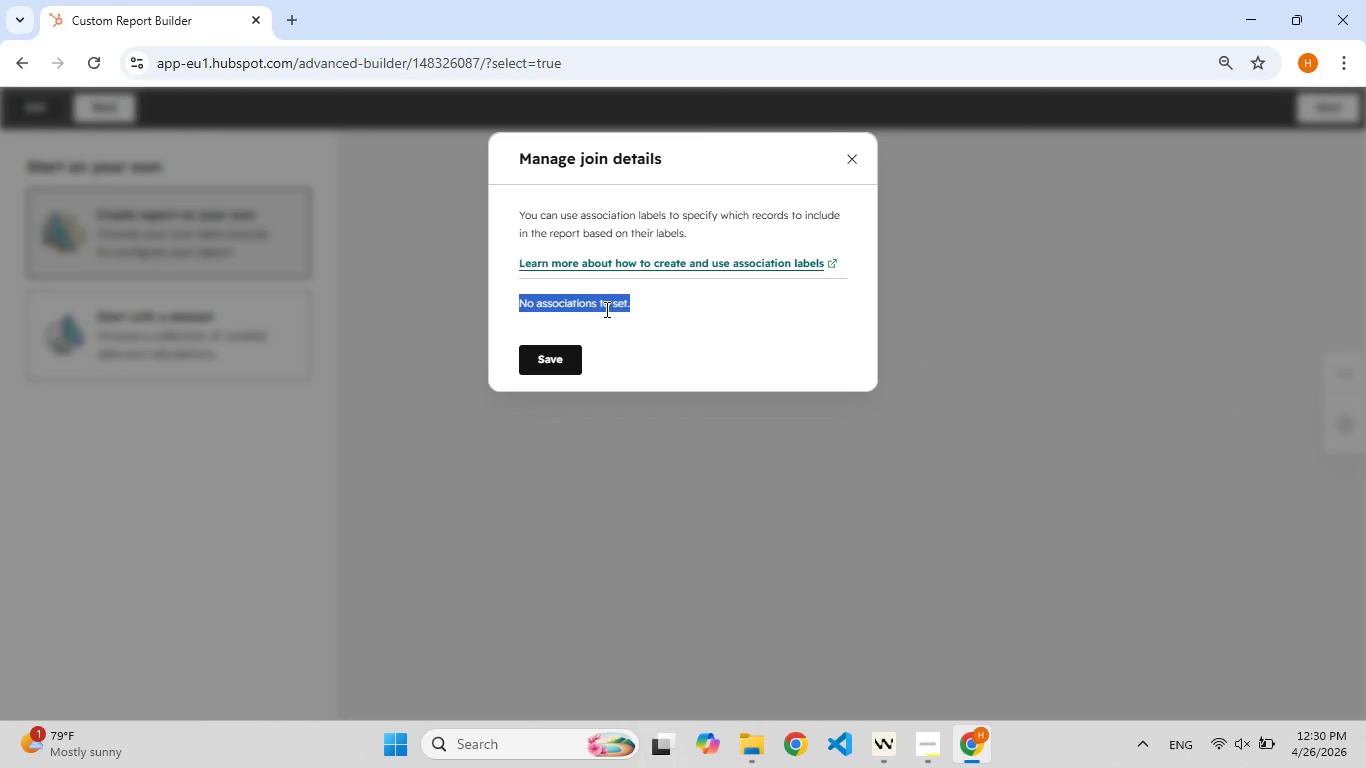 
triple_click([605, 309])
 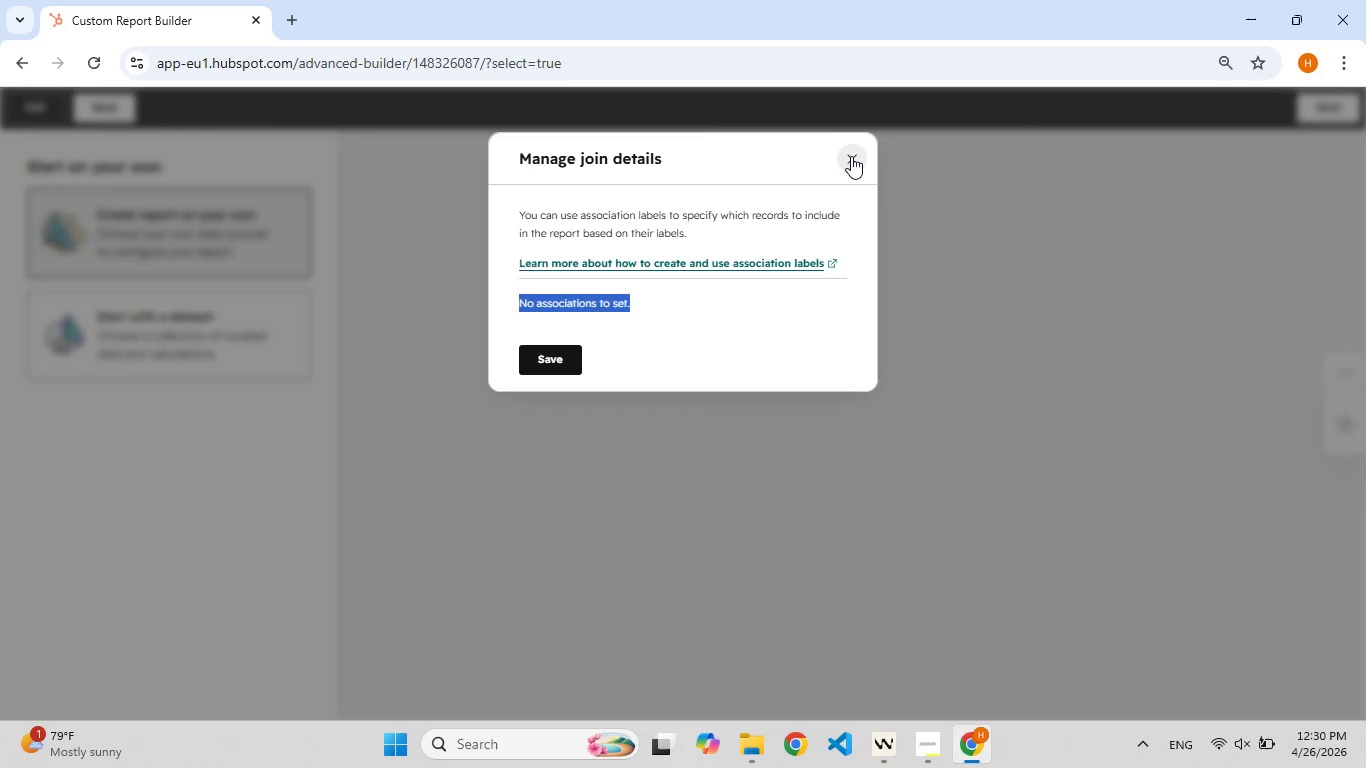 
left_click([851, 156])
 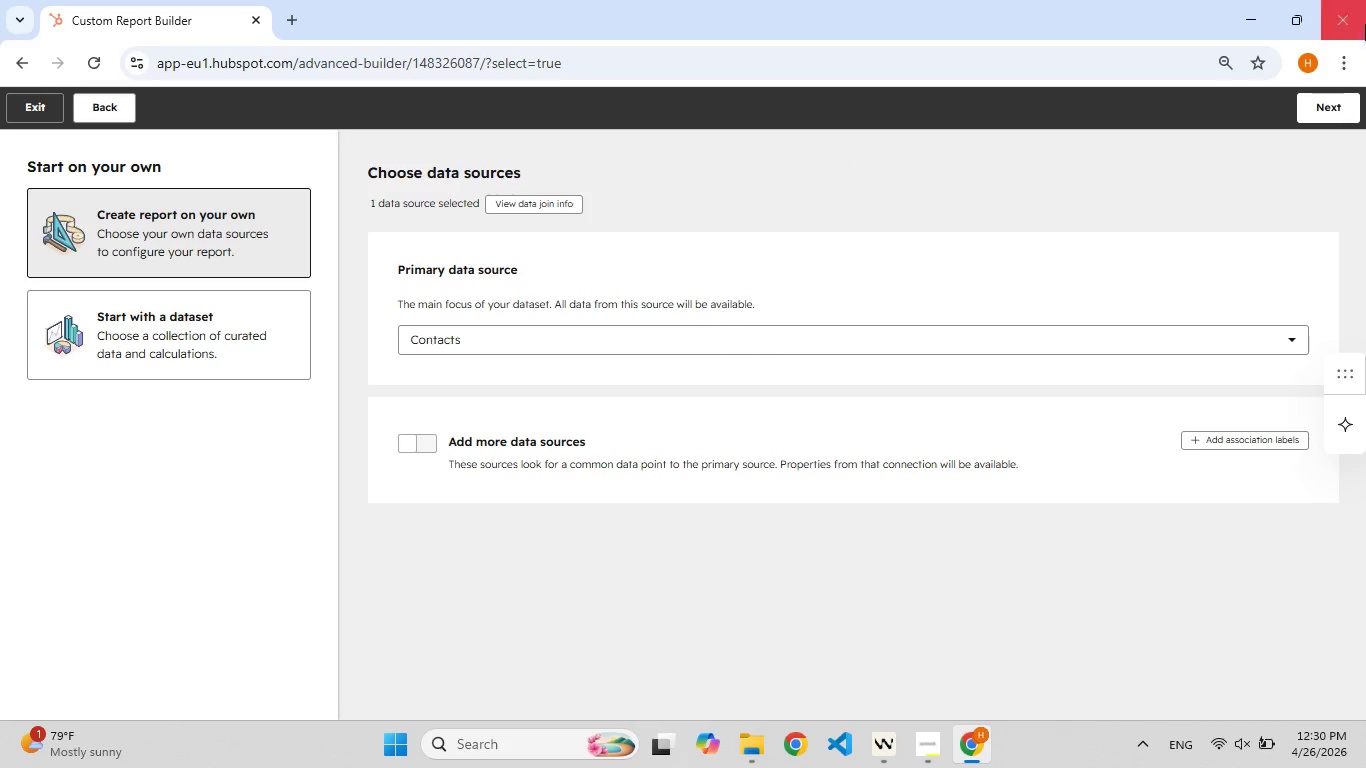 
left_click([1333, 105])
 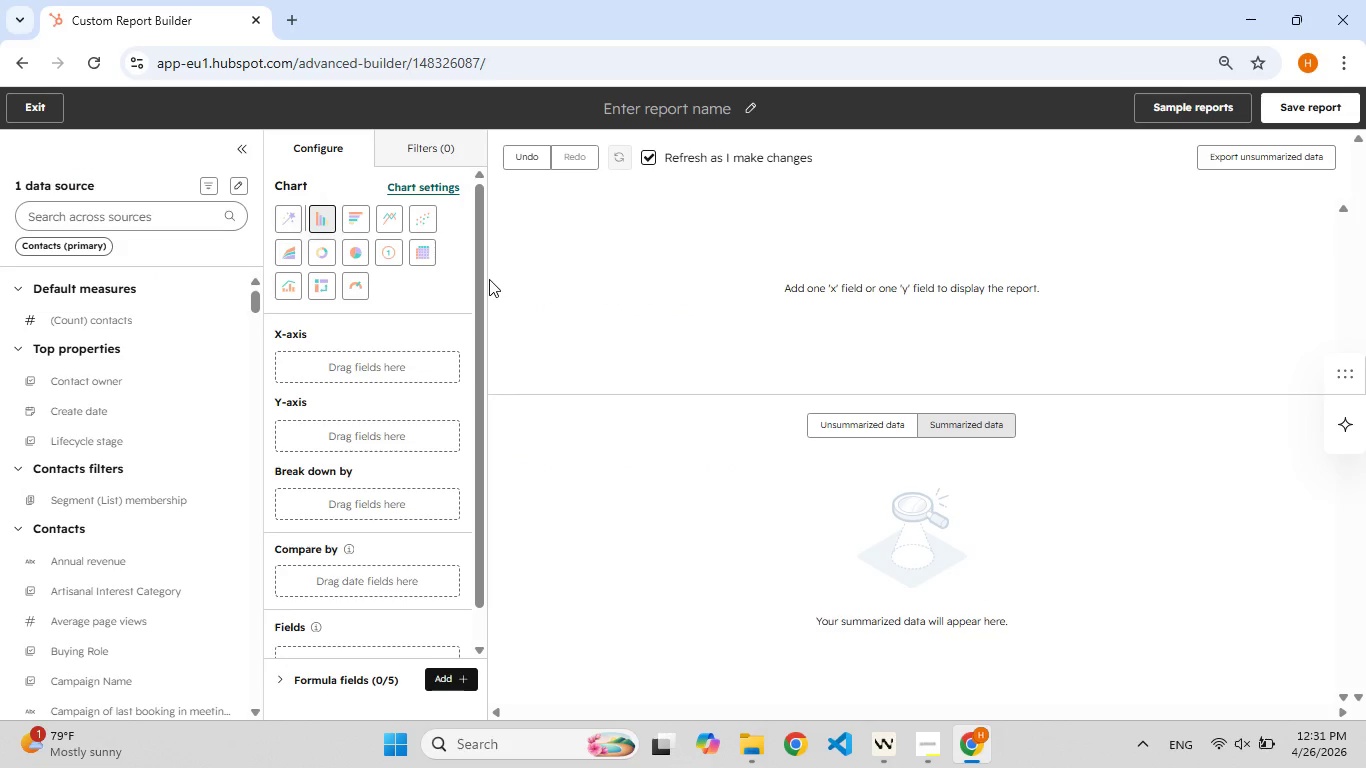 
wait(5.31)
 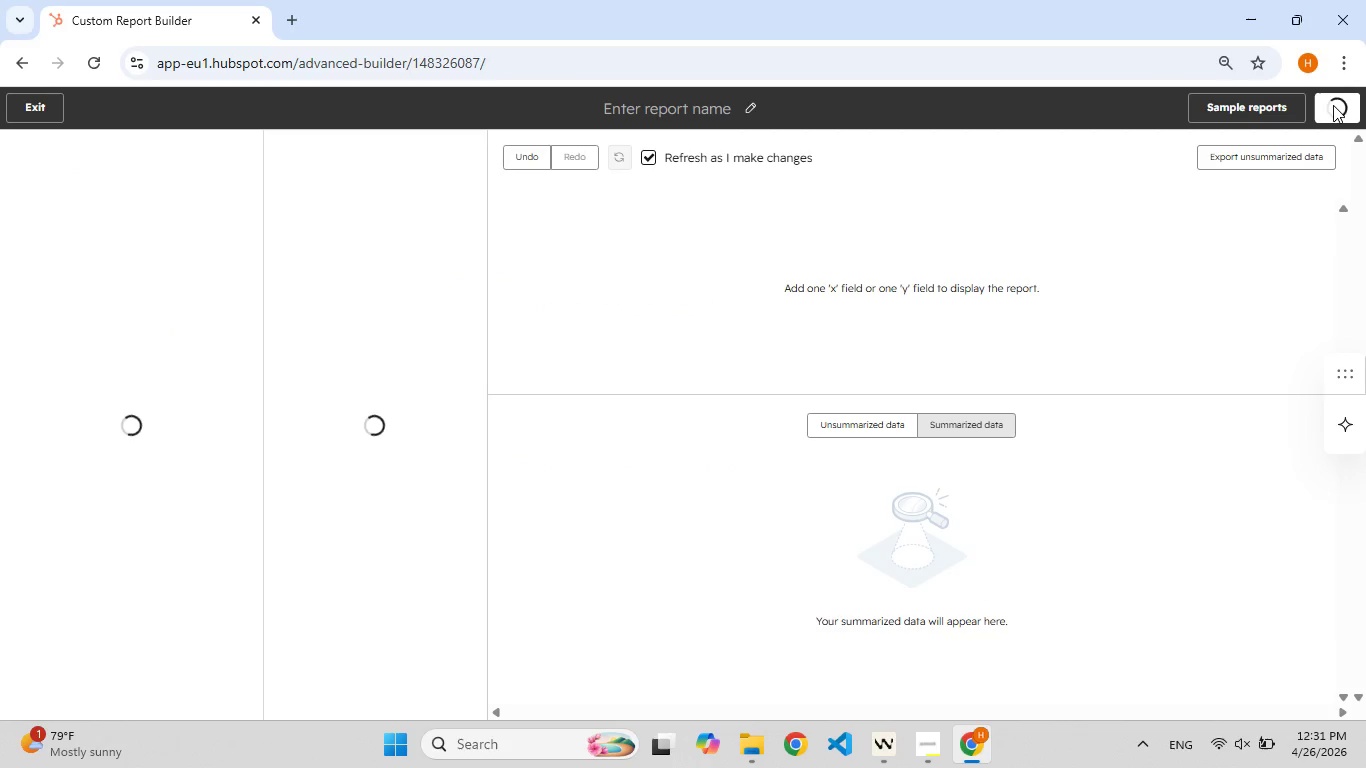 
left_click([118, 217])
 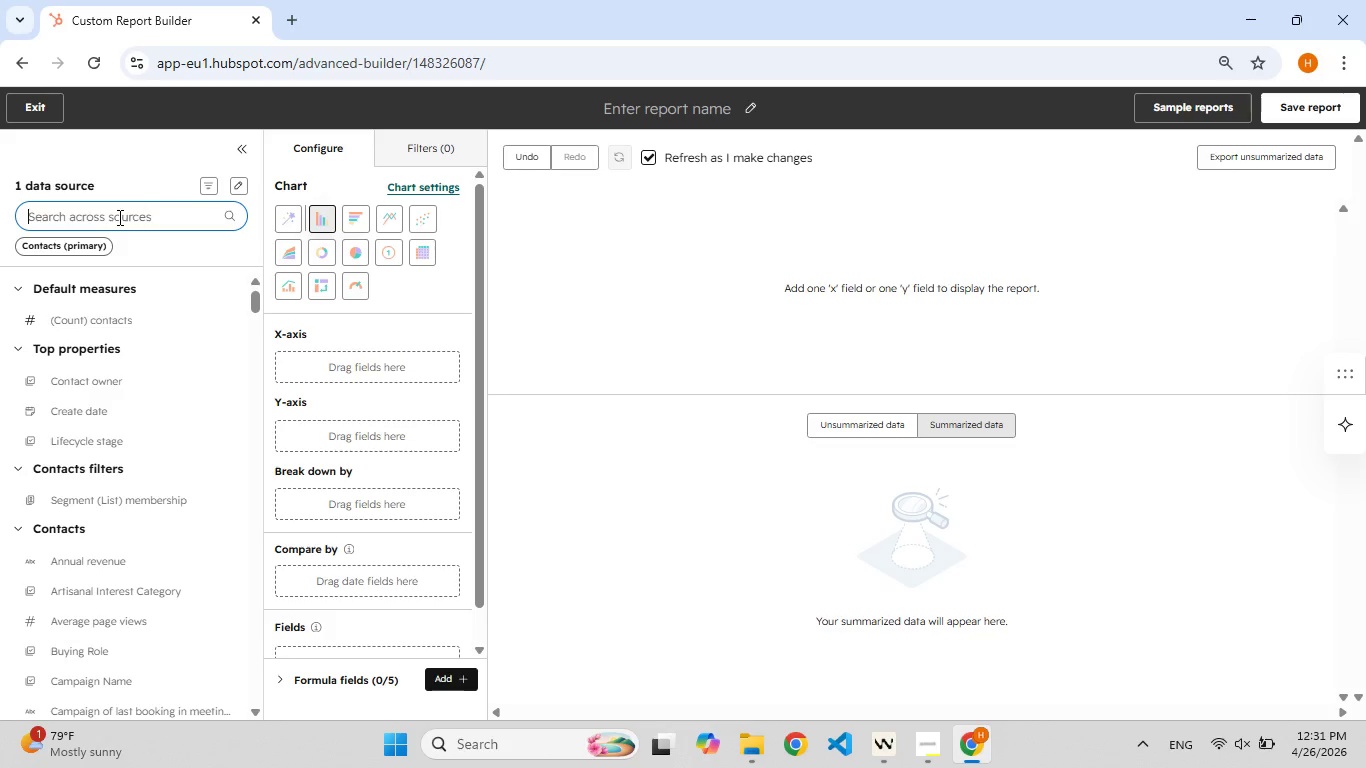 
left_click([237, 184])
 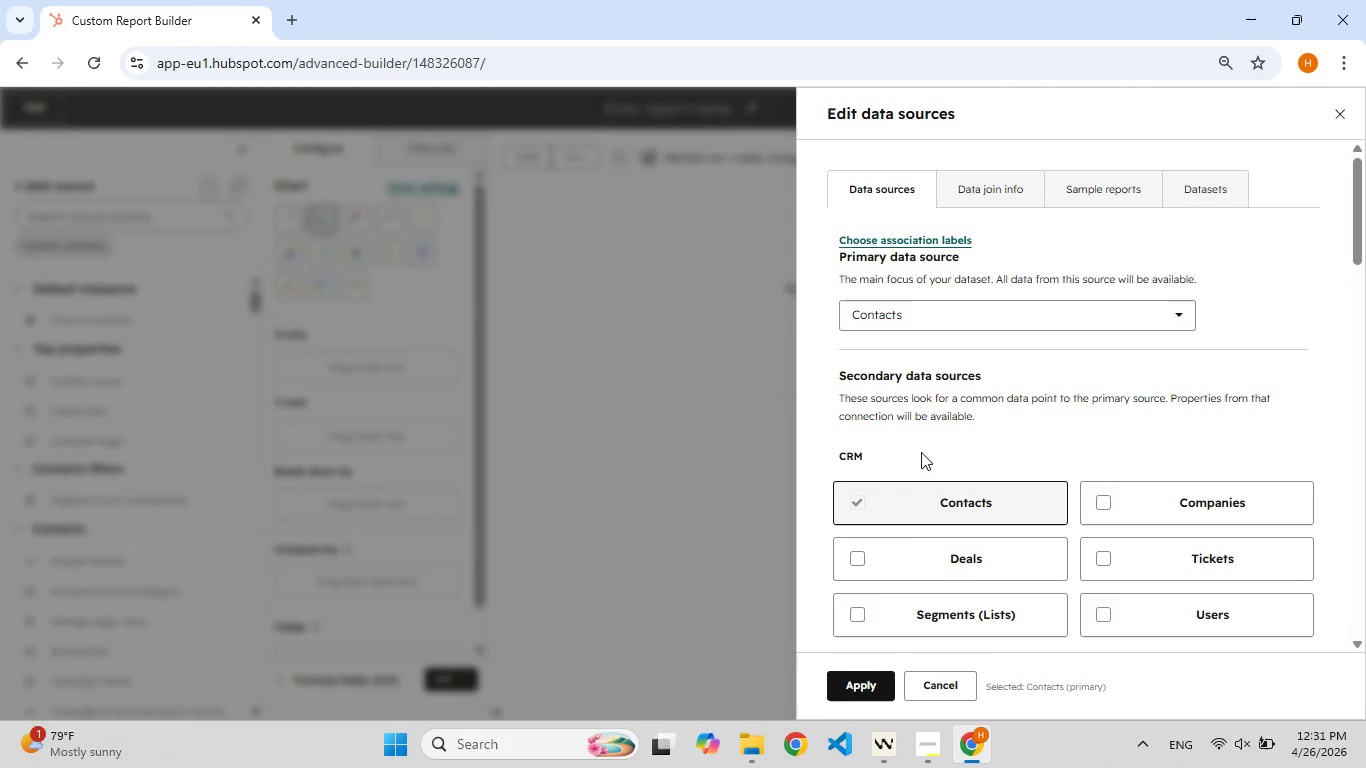 
left_click([865, 555])
 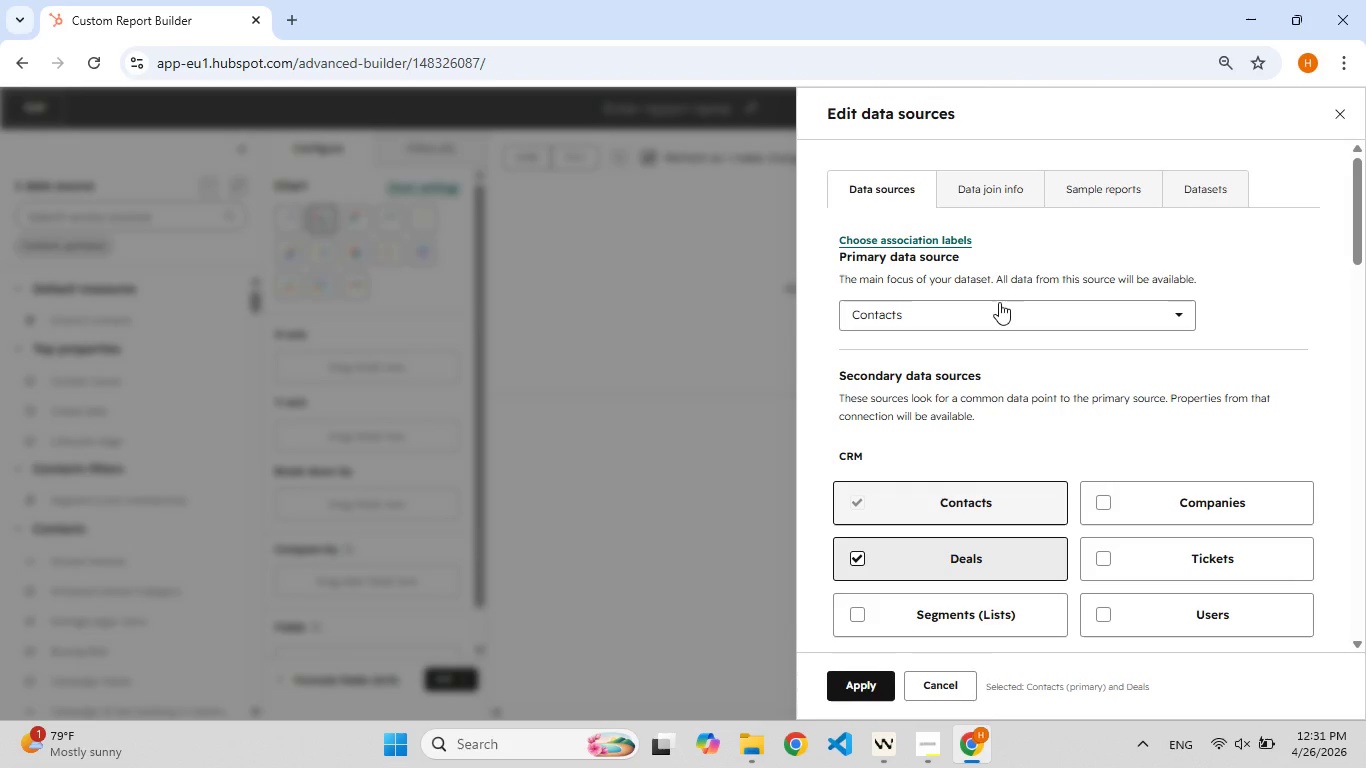 
left_click([945, 235])
 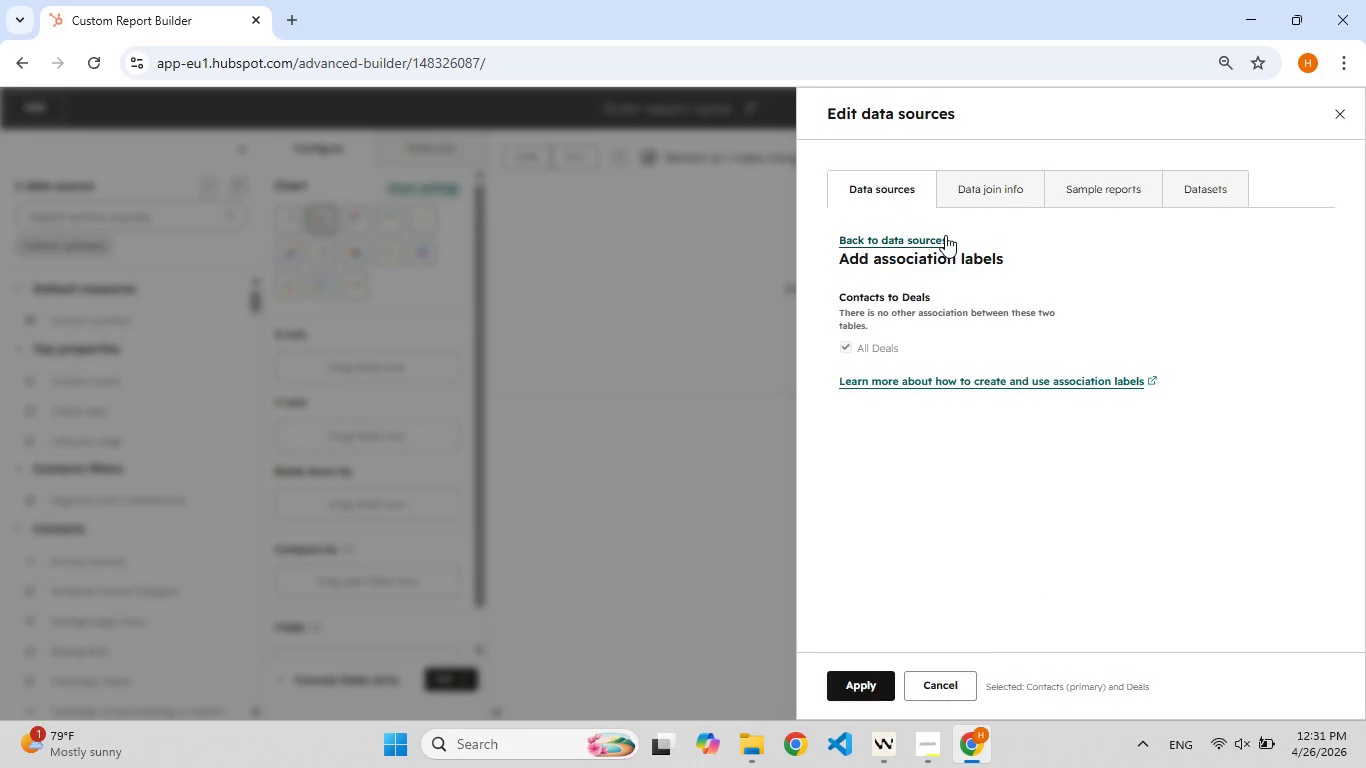 
wait(6.67)
 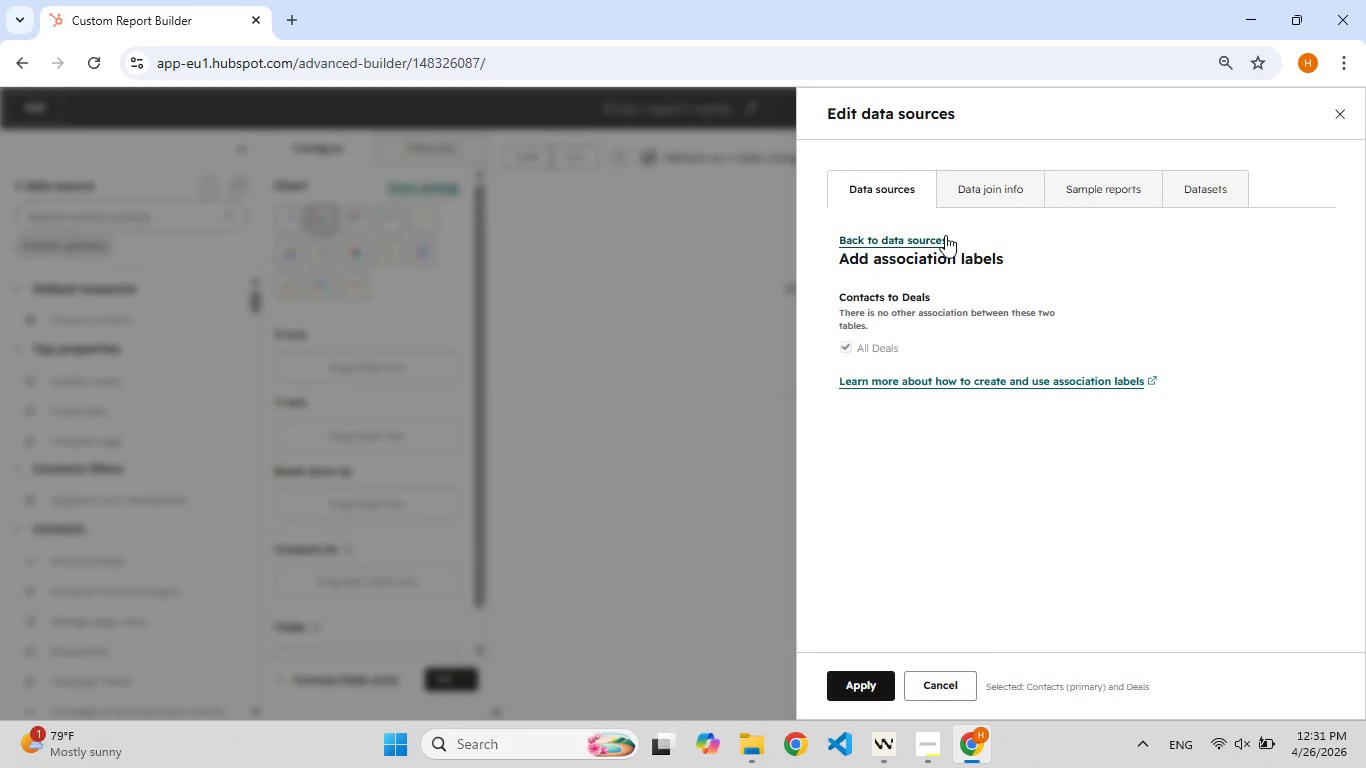 
double_click([923, 269])
 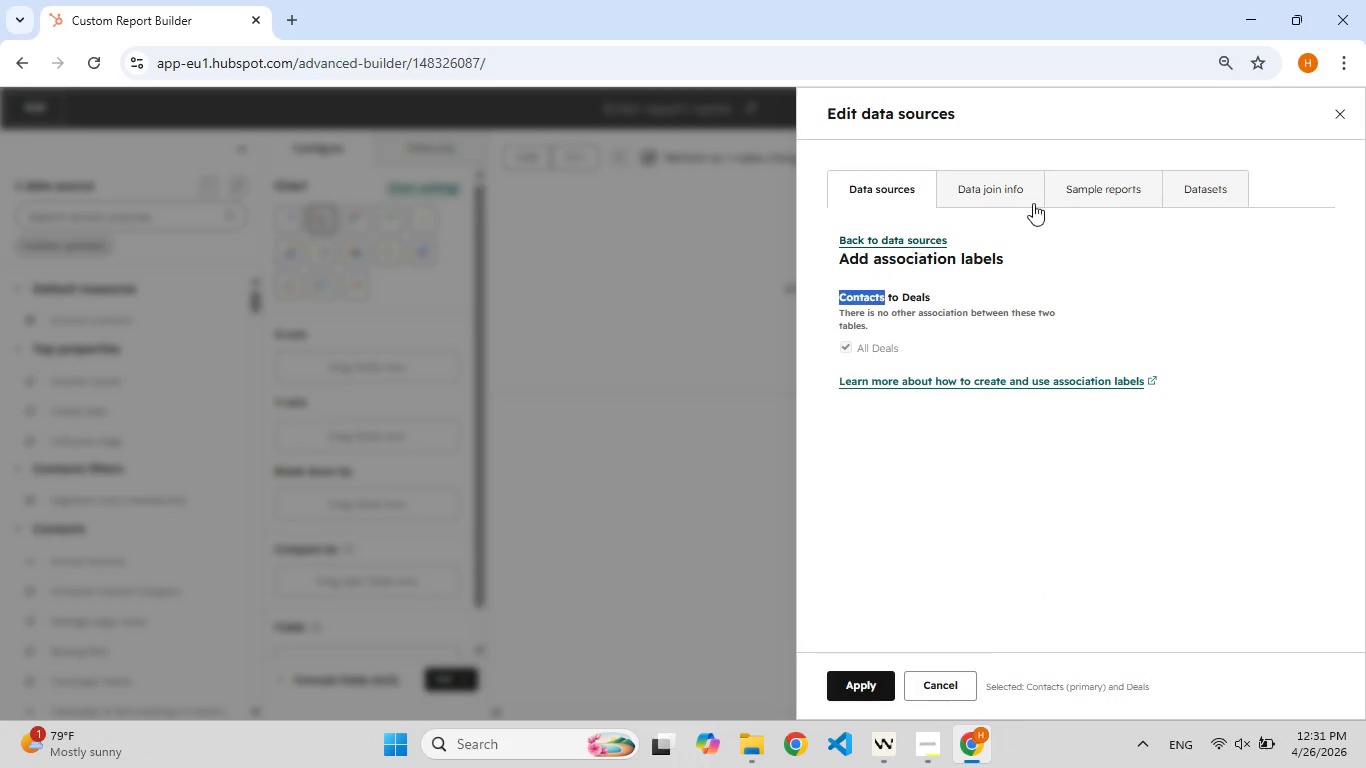 
left_click([1183, 187])
 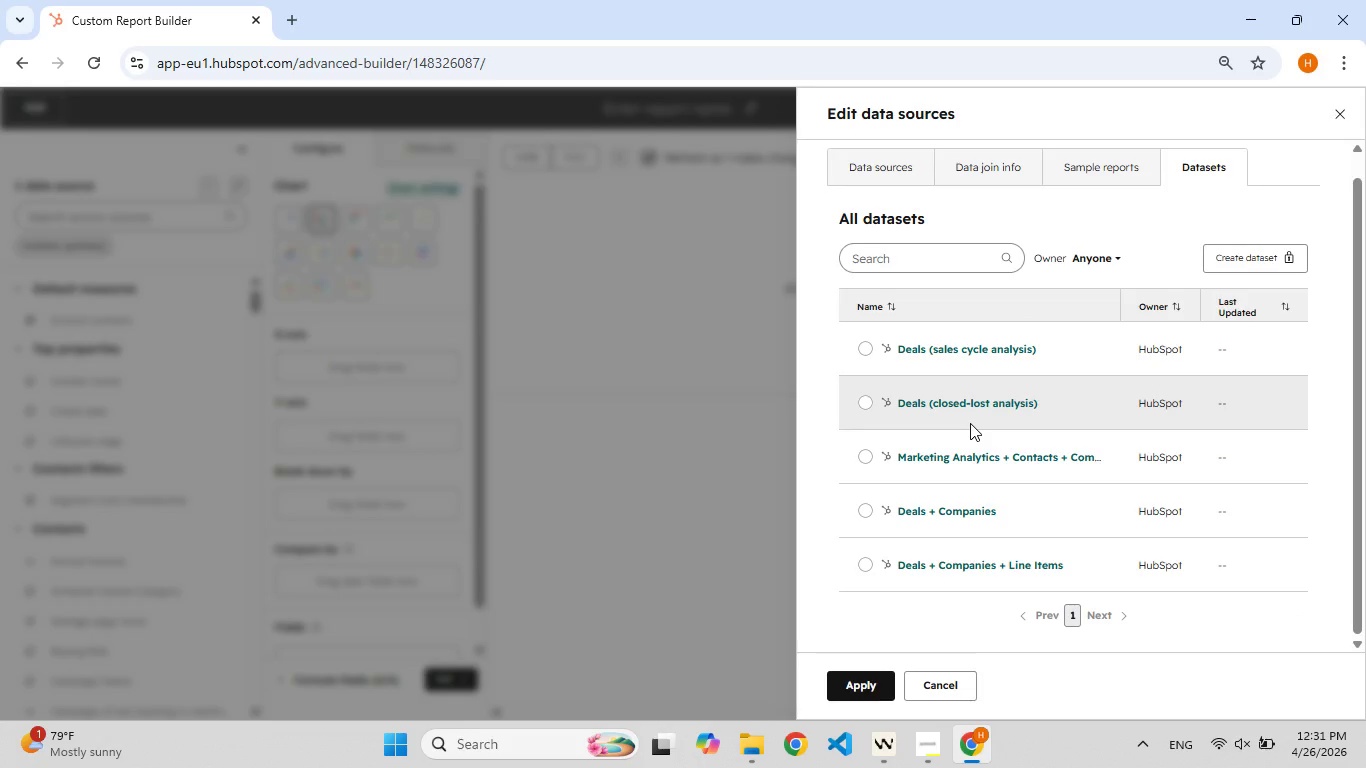 
wait(6.78)
 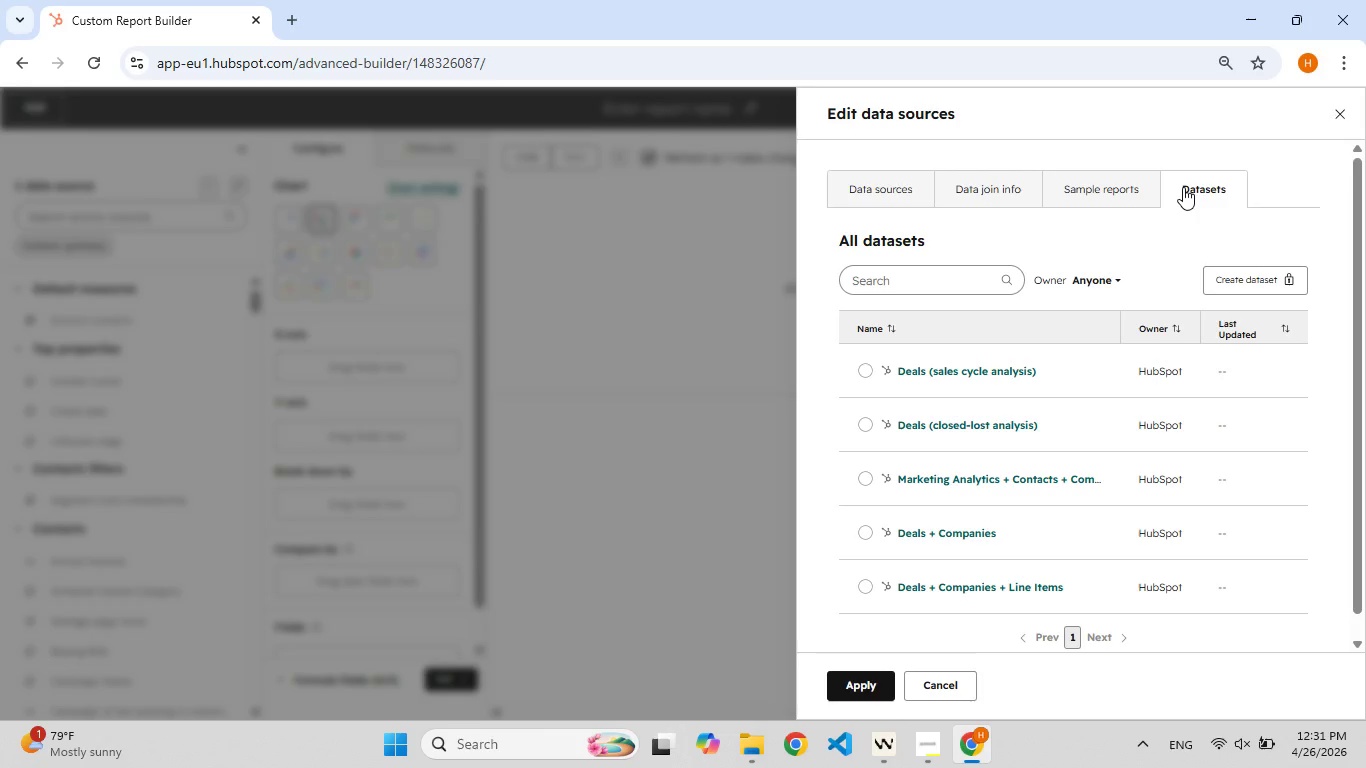 
left_click([931, 267])
 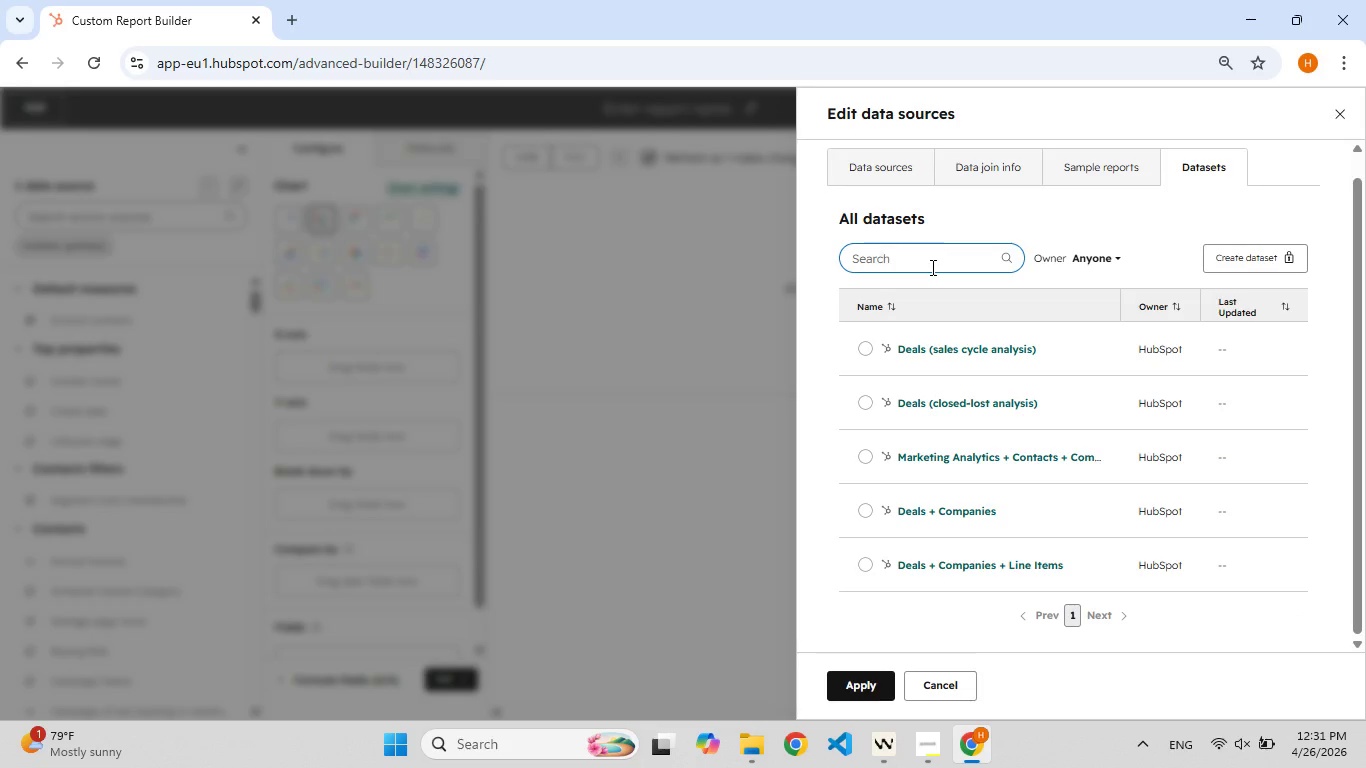 
type(amou)
 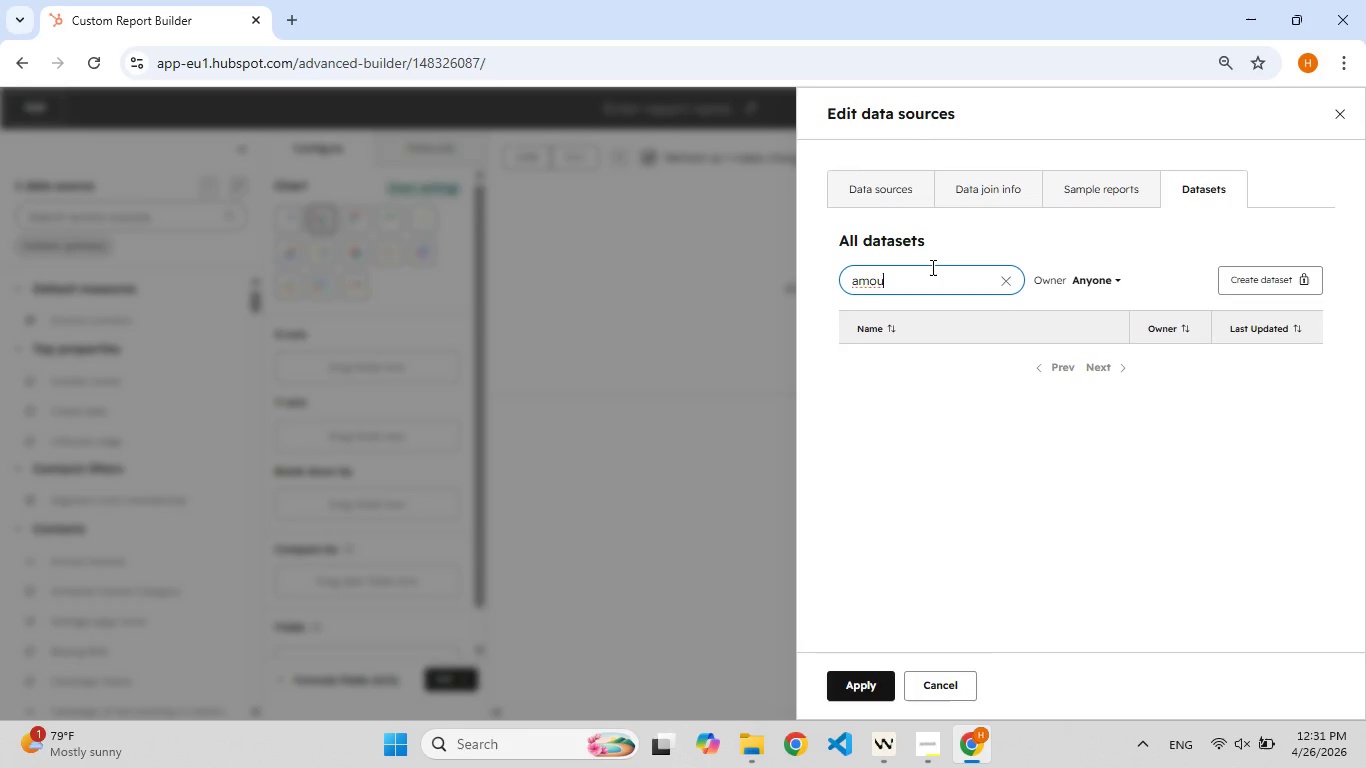 
hold_key(key=F9, duration=0.94)
 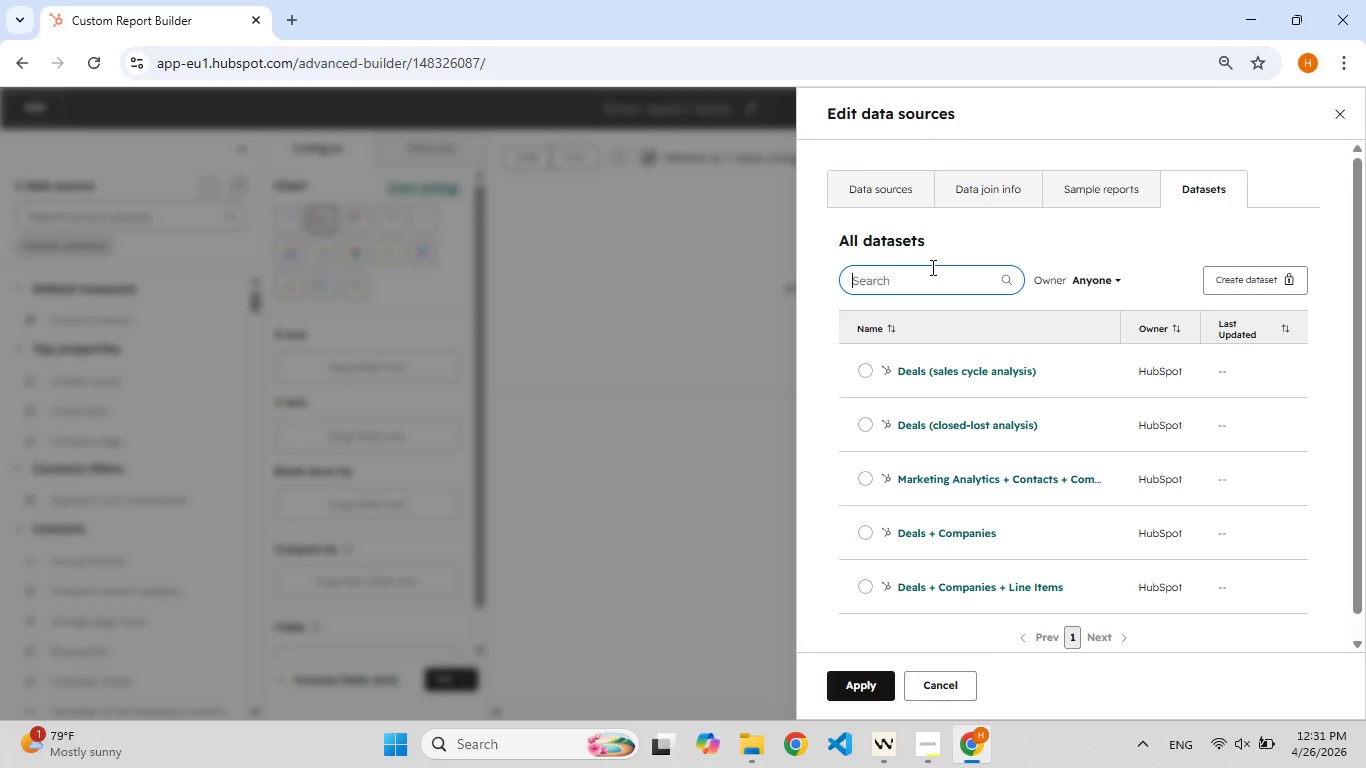 
hold_key(key=Backspace, duration=0.94)
 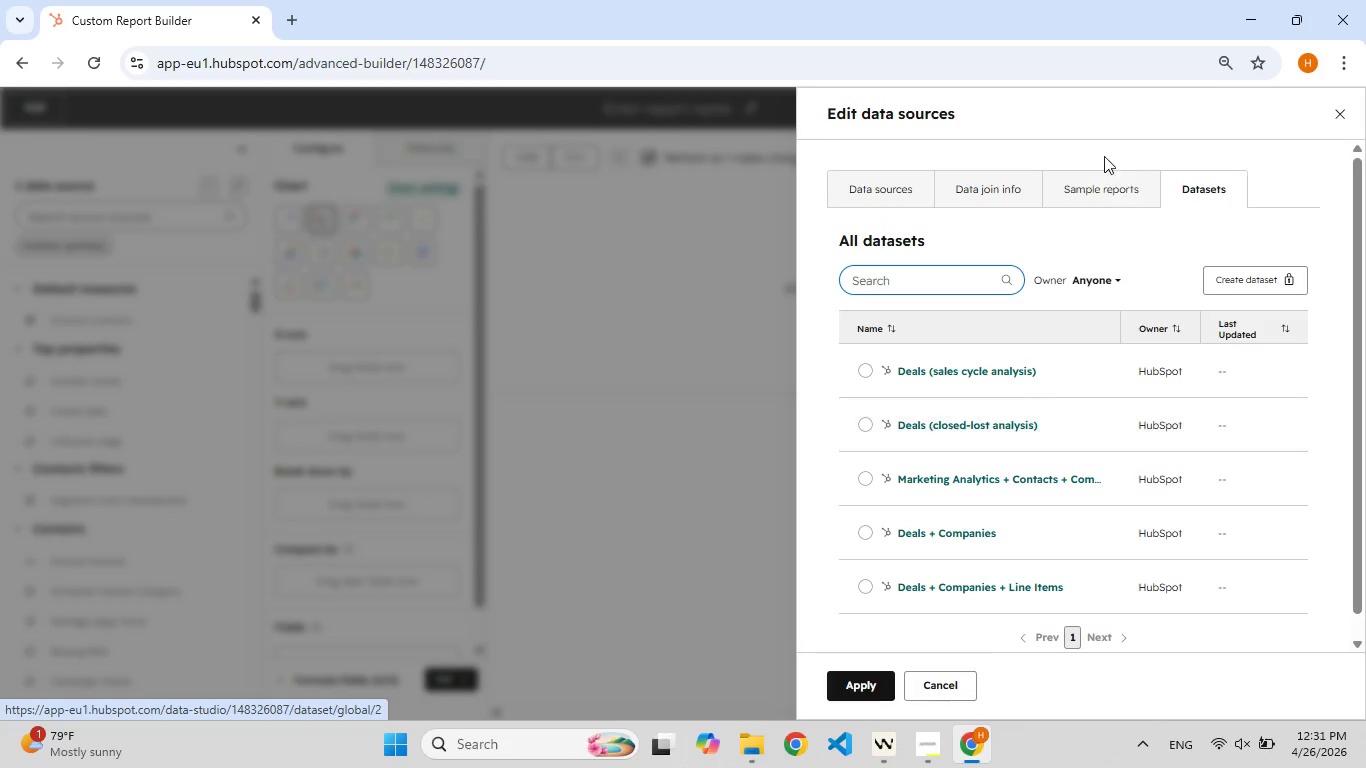 
left_click([1098, 190])
 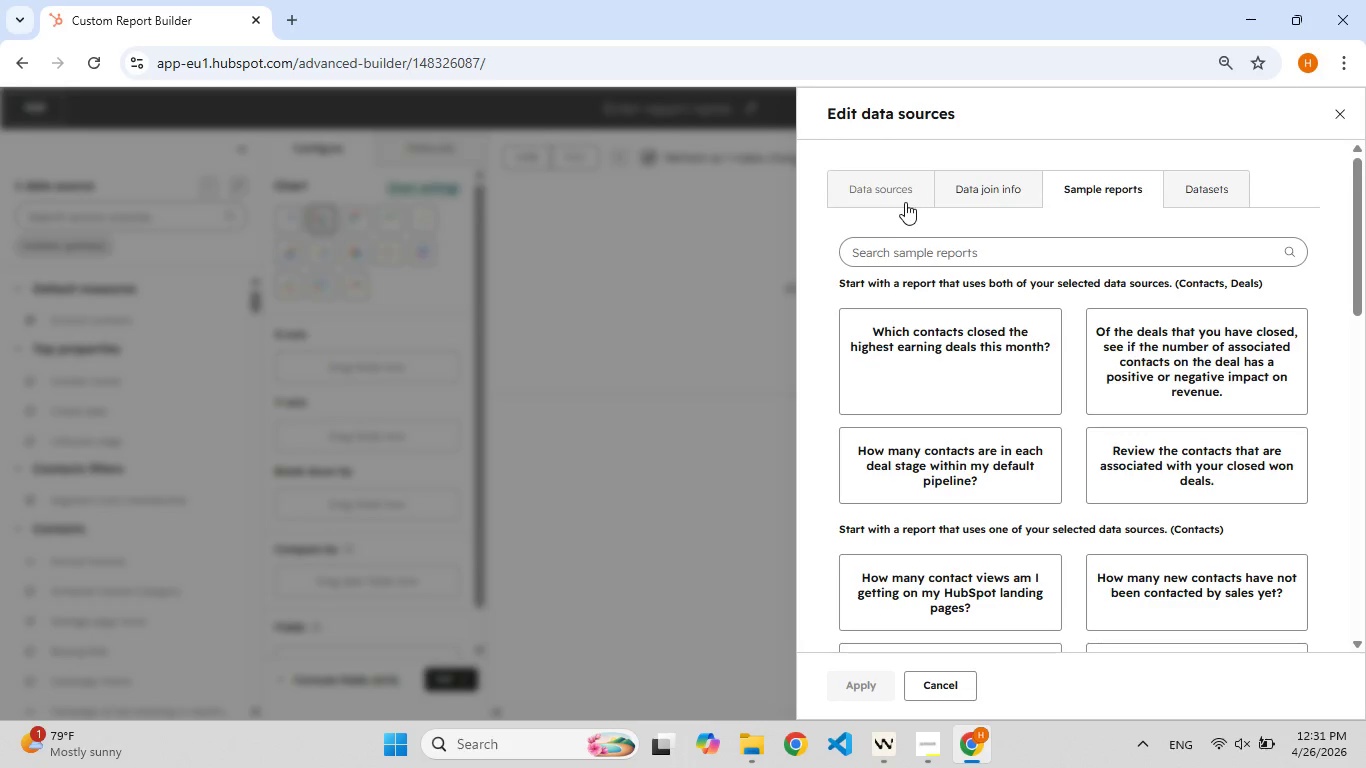 
wait(5.42)
 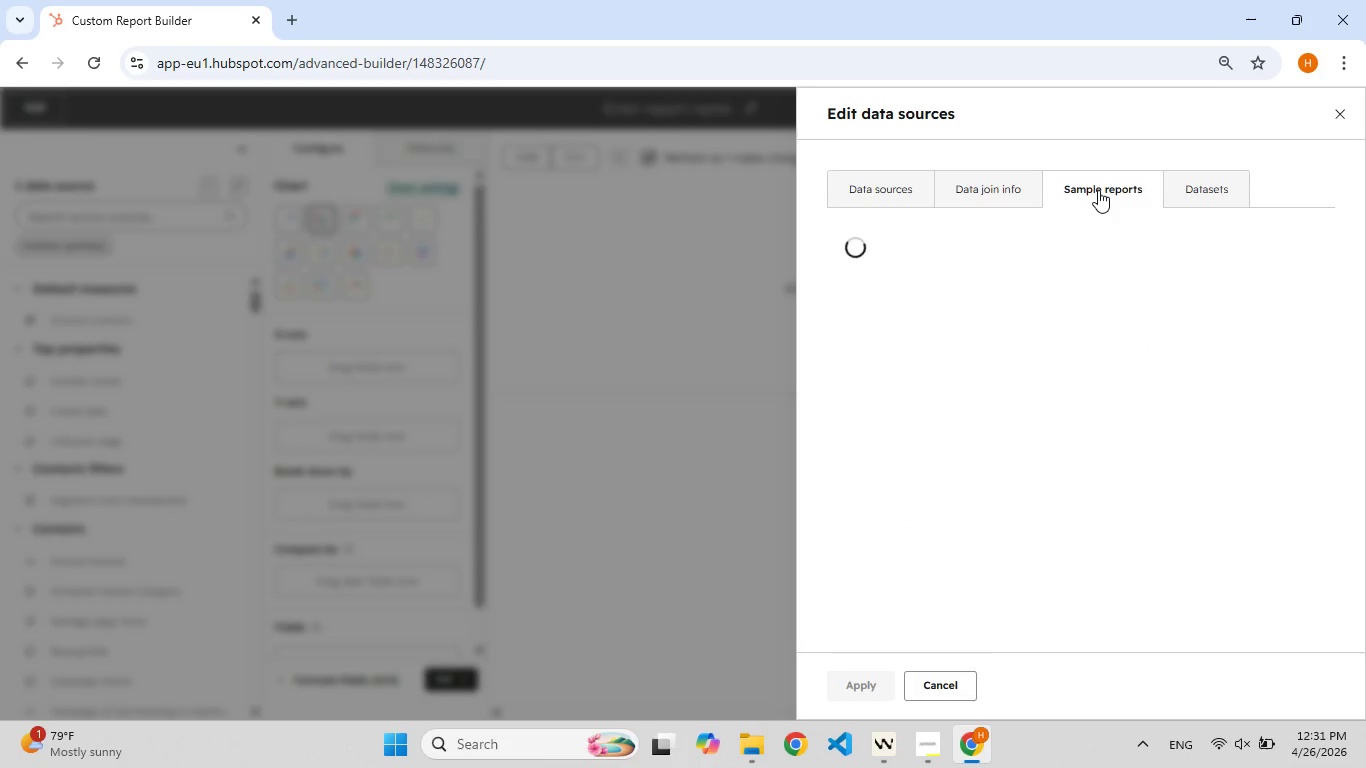 
left_click([899, 199])
 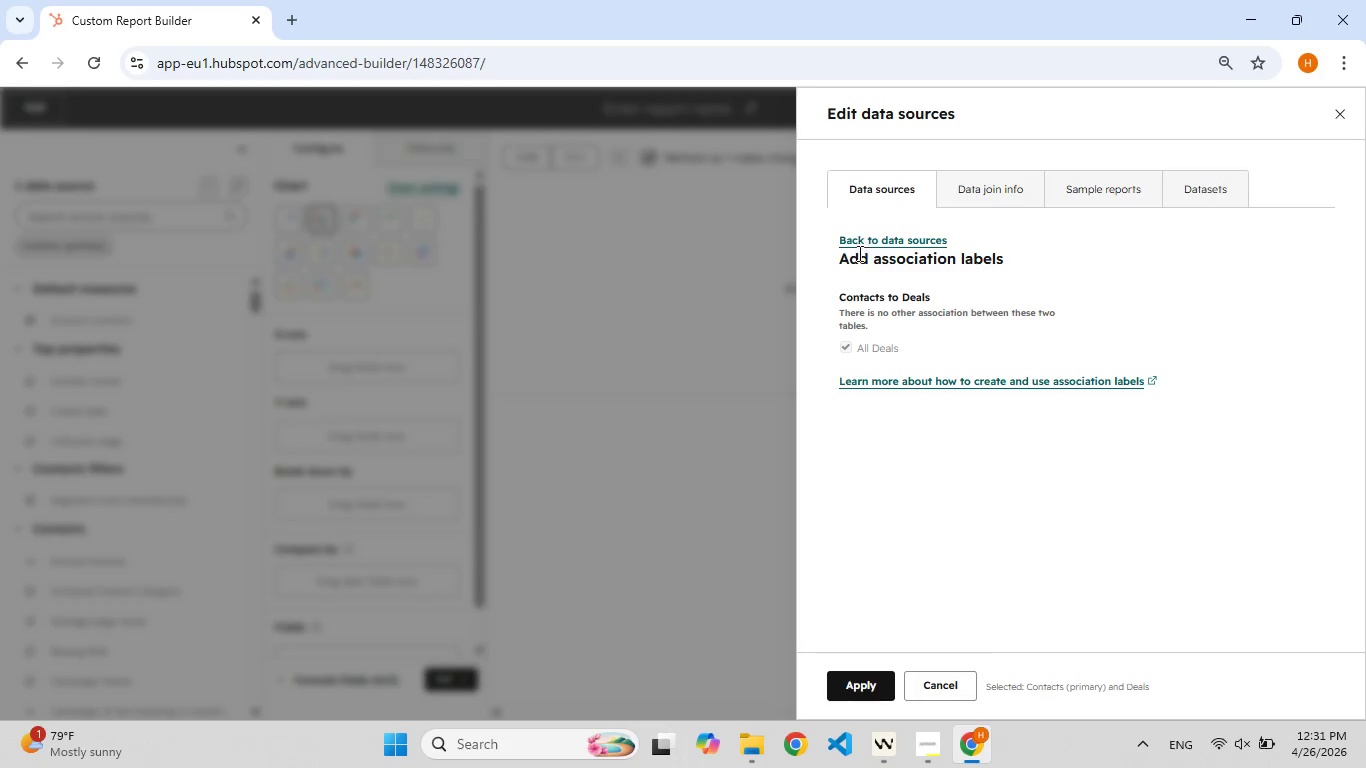 
wait(5.03)
 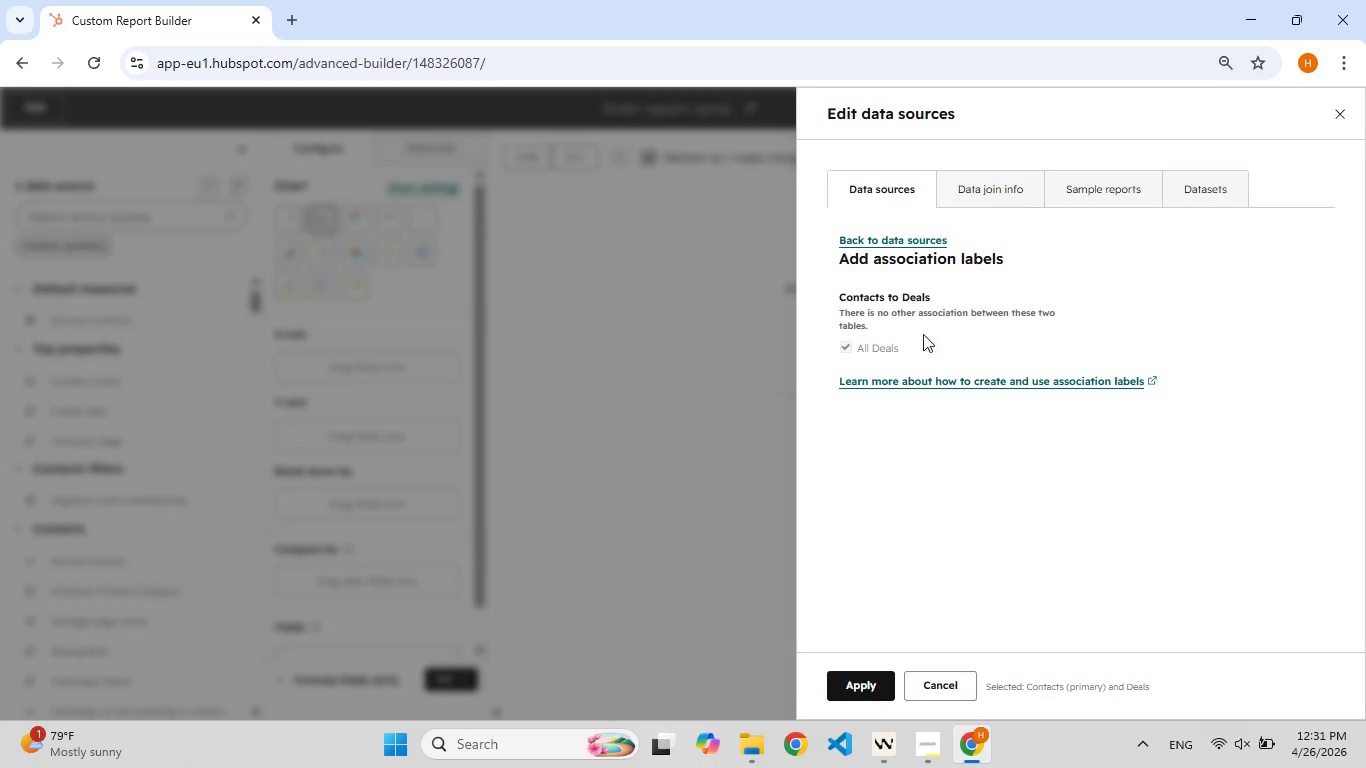 
left_click([874, 238])
 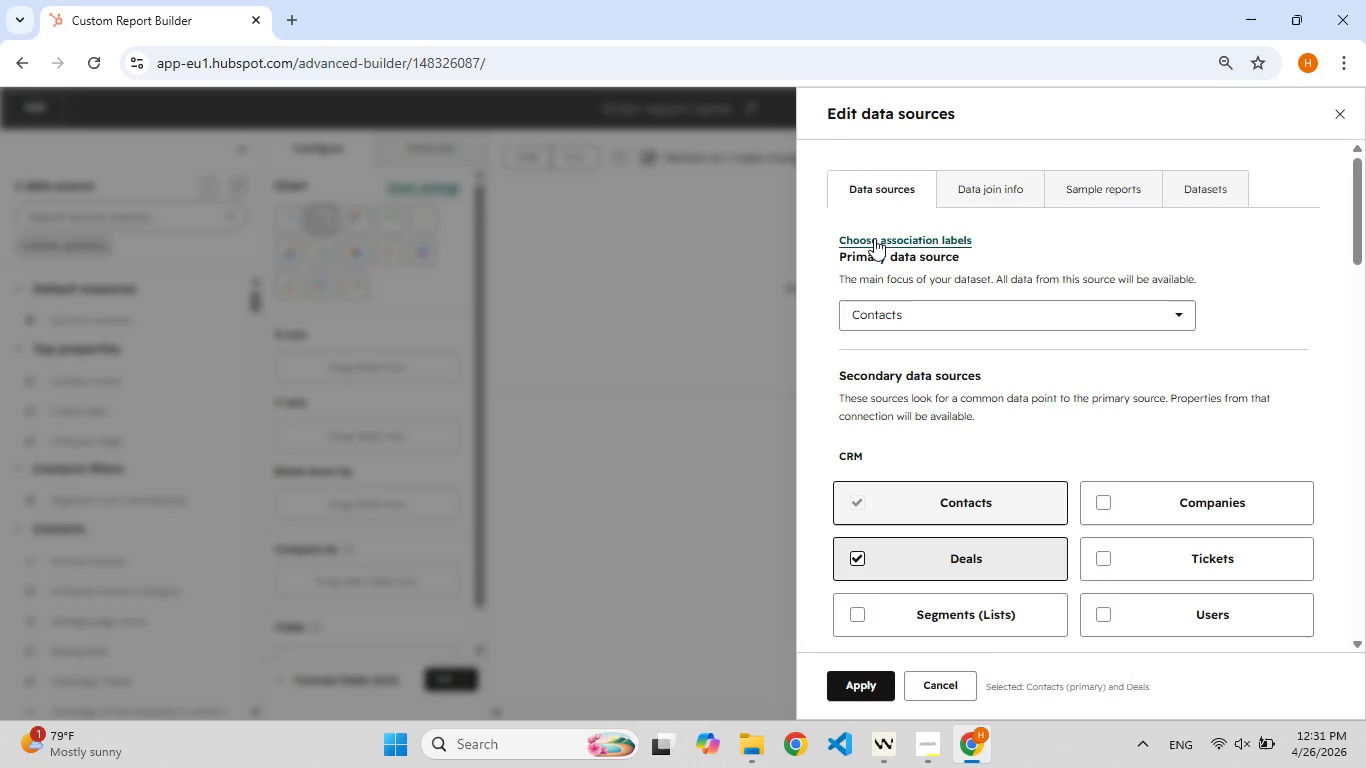 
mouse_move([987, 573])
 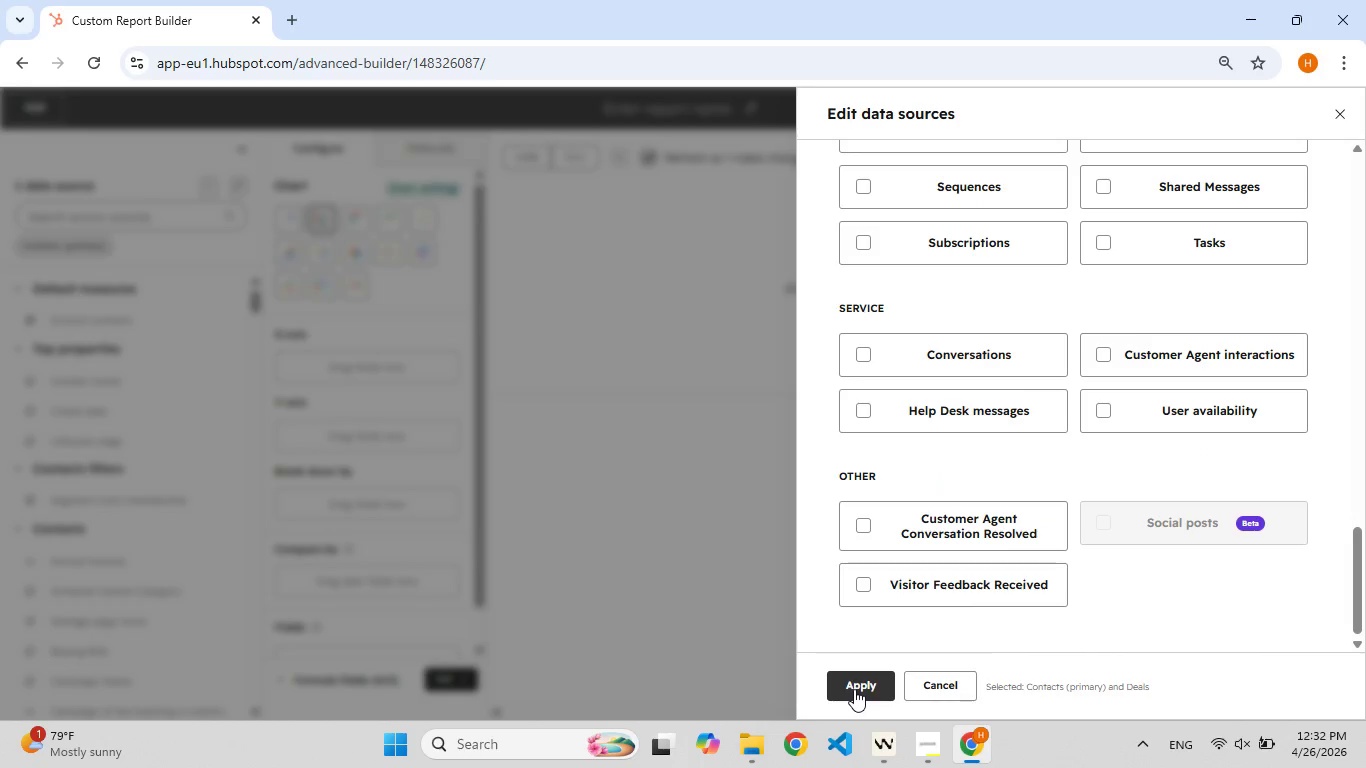 
left_click([854, 689])
 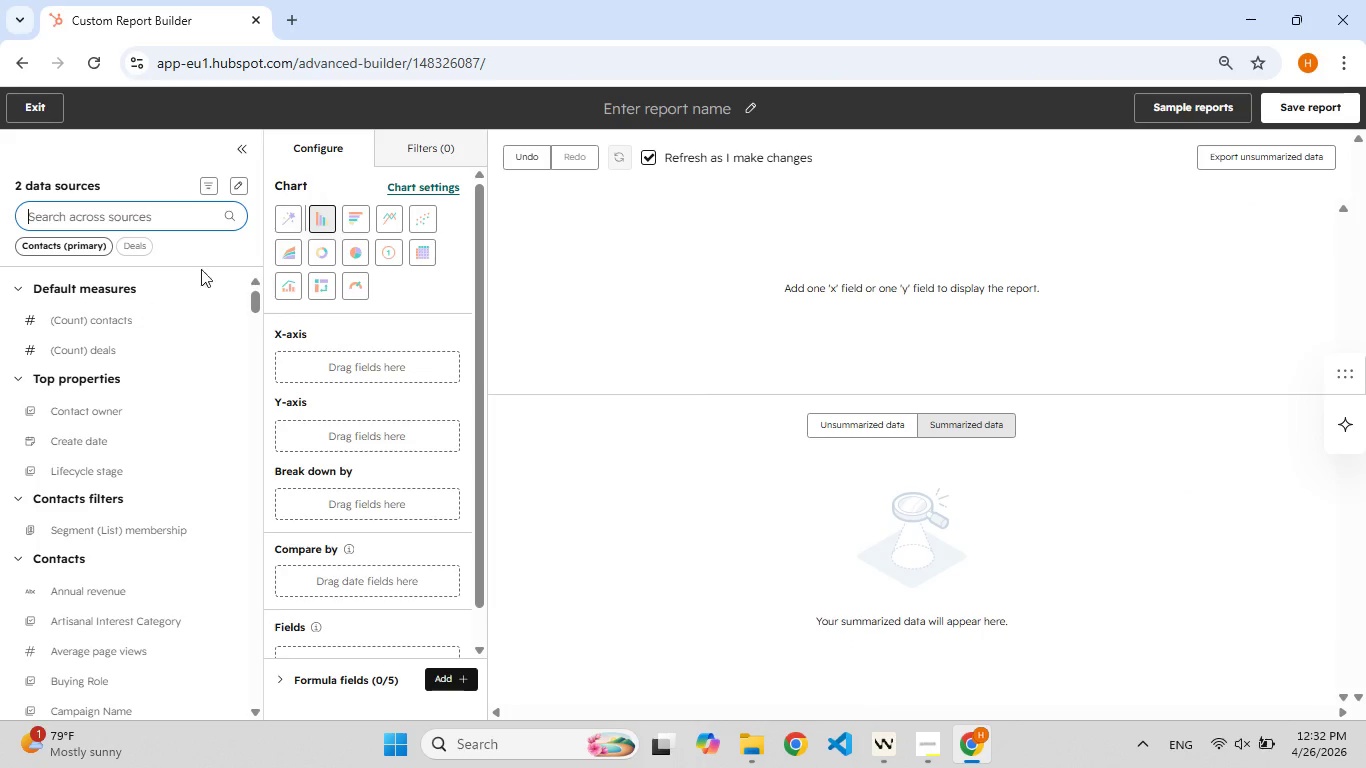 
type(amou)
 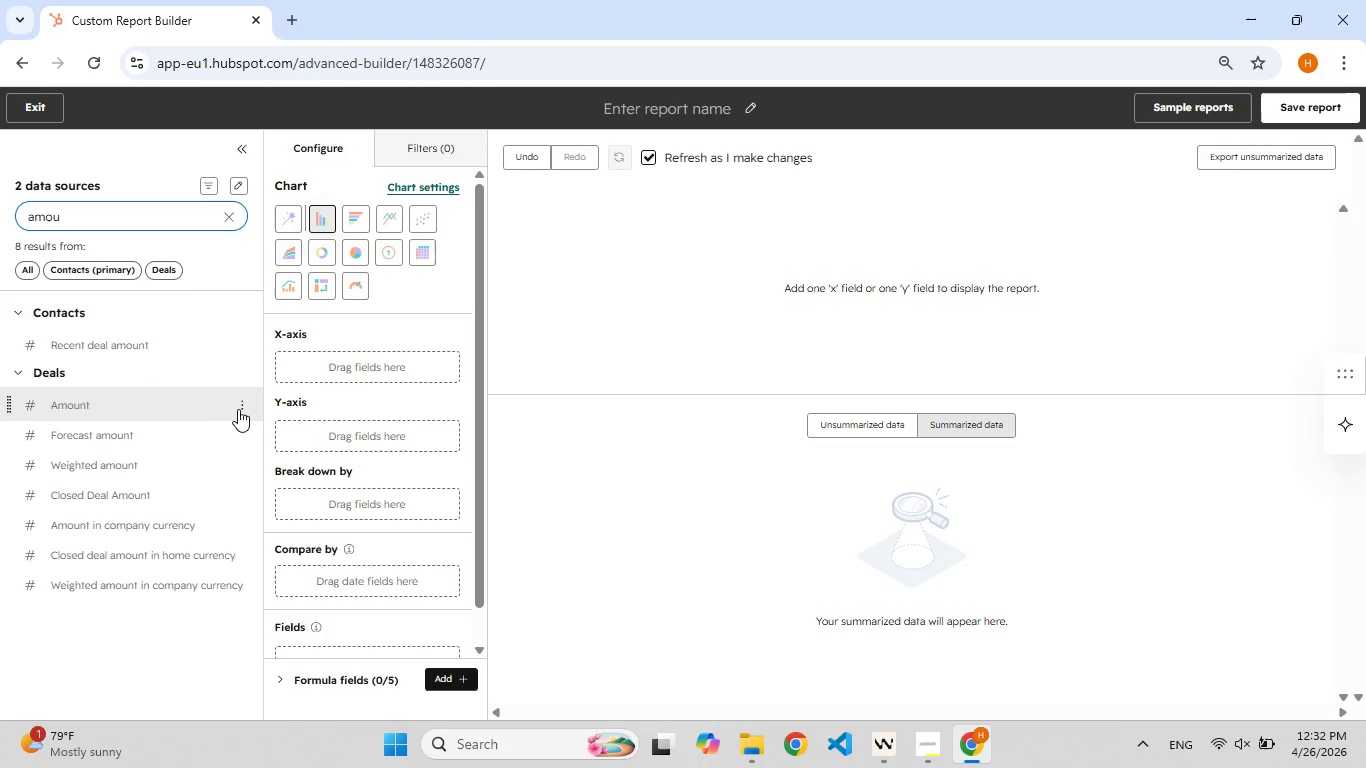 
left_click([242, 403])
 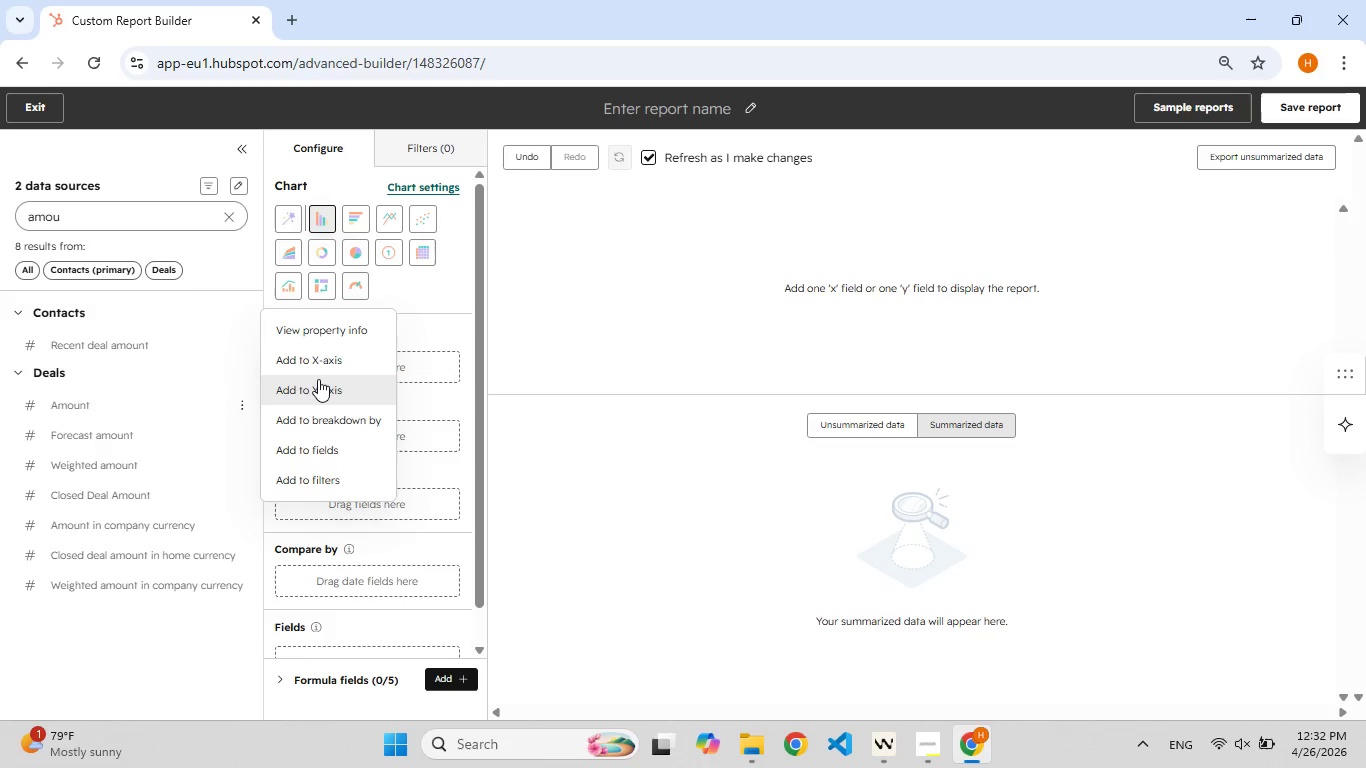 
left_click([318, 379])
 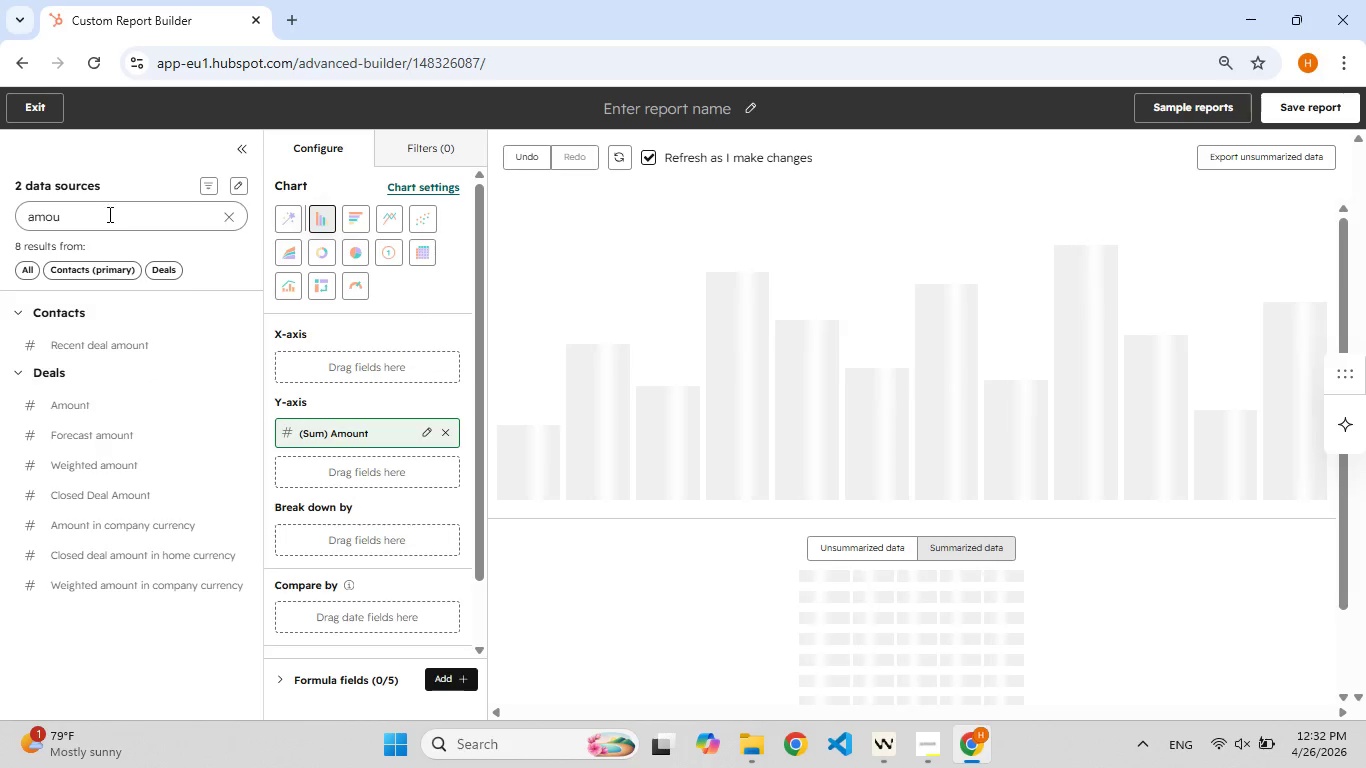 
left_click([108, 212])
 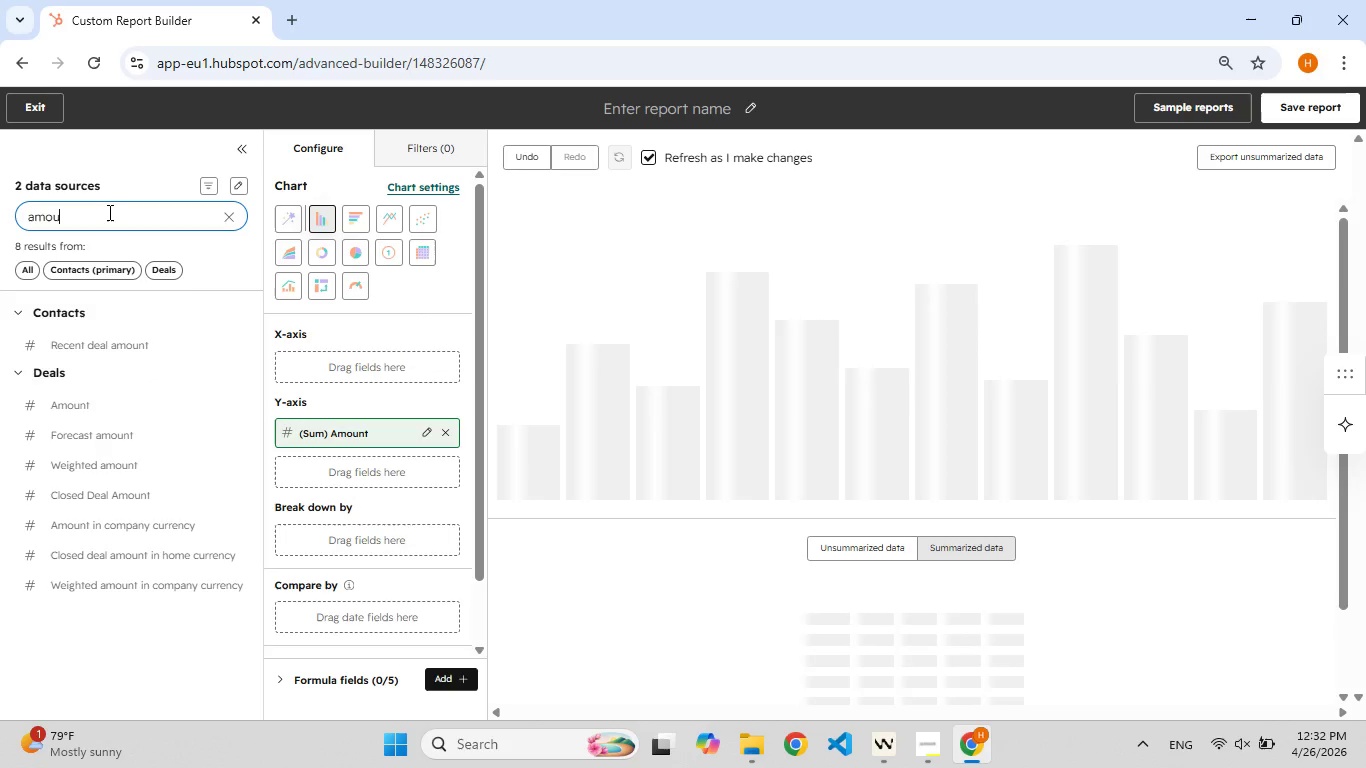 
hold_key(key=F9, duration=0.75)
 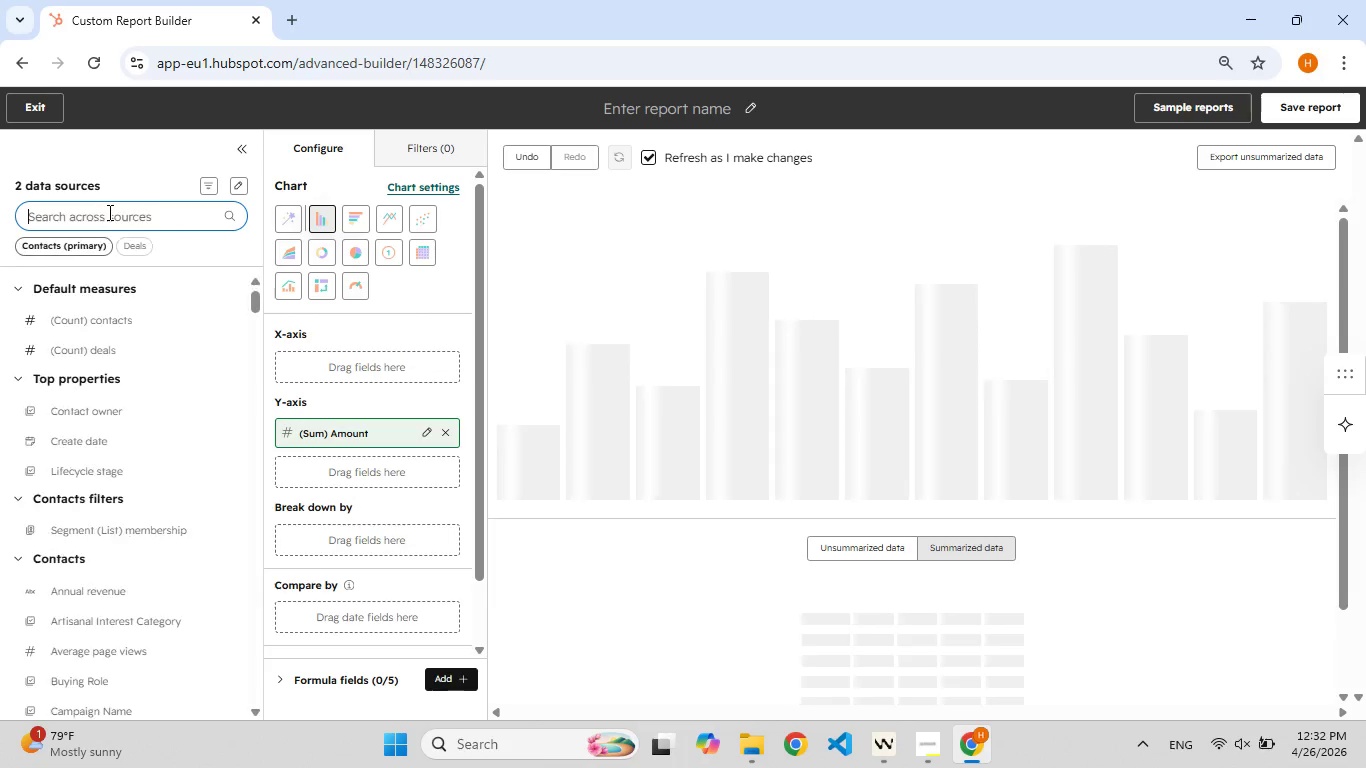 
hold_key(key=Backspace, duration=0.75)
 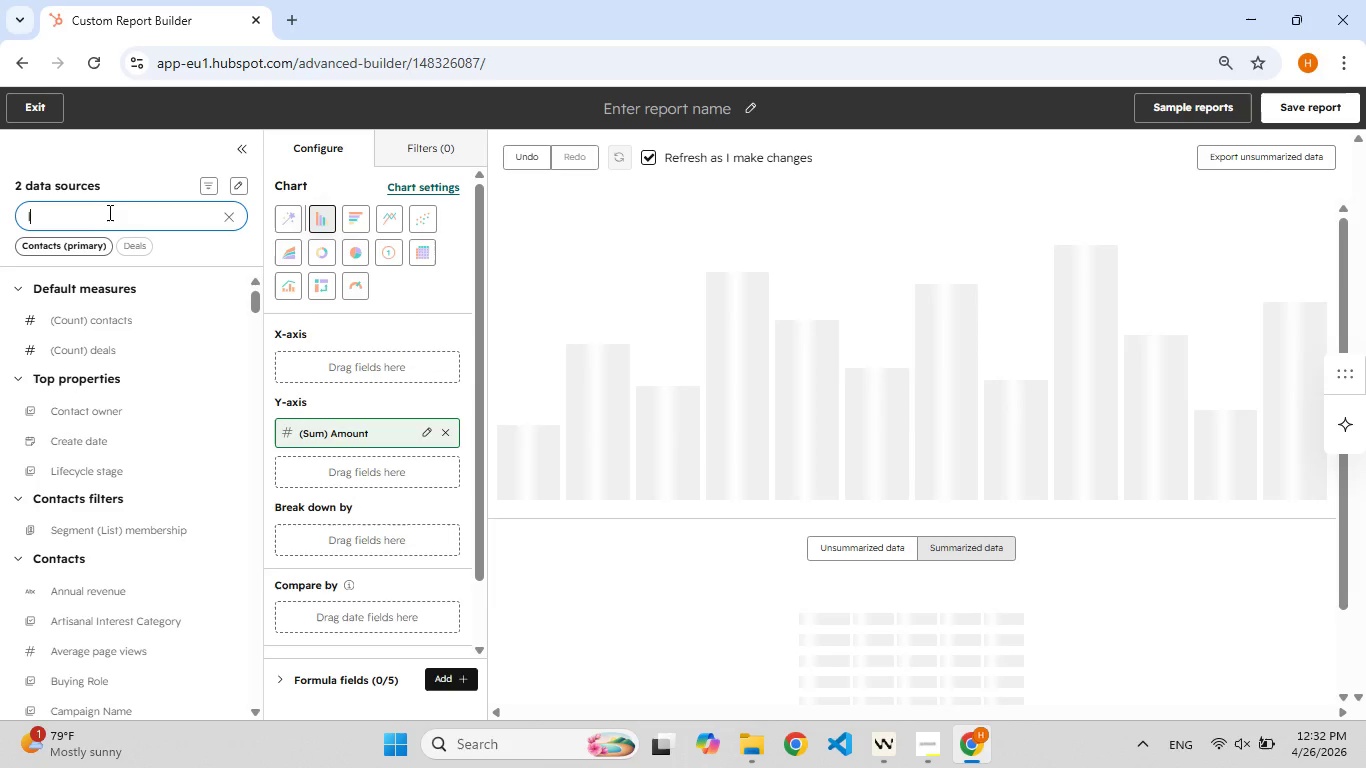 
type(lead)
 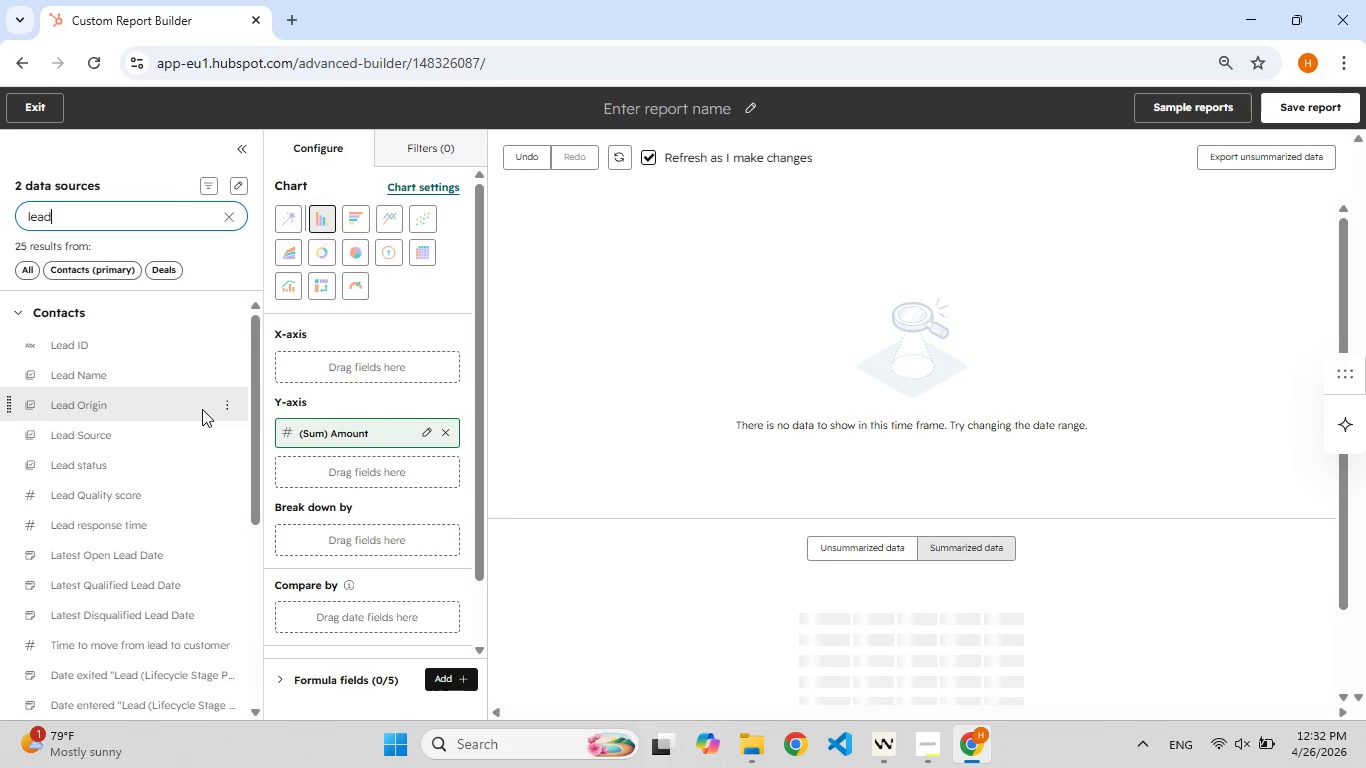 
left_click([220, 400])
 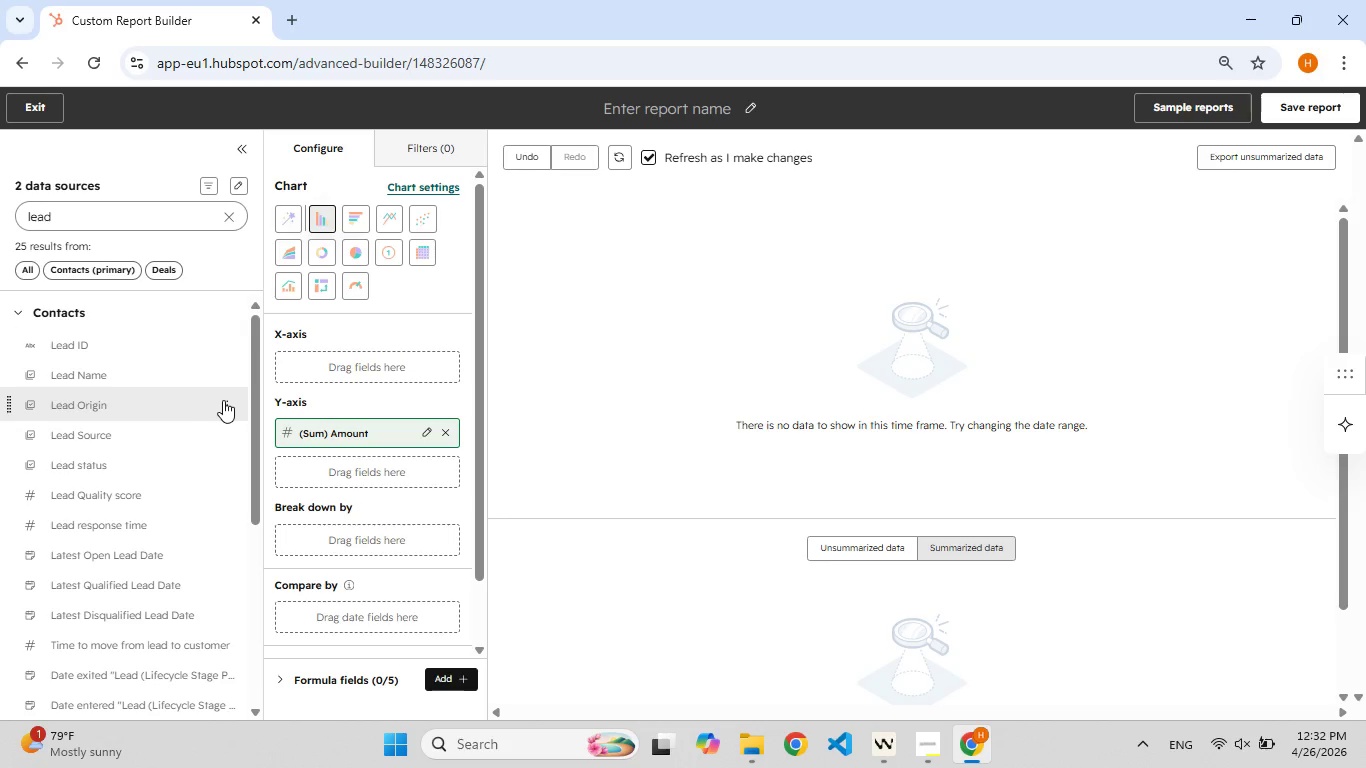 
left_click([224, 400])
 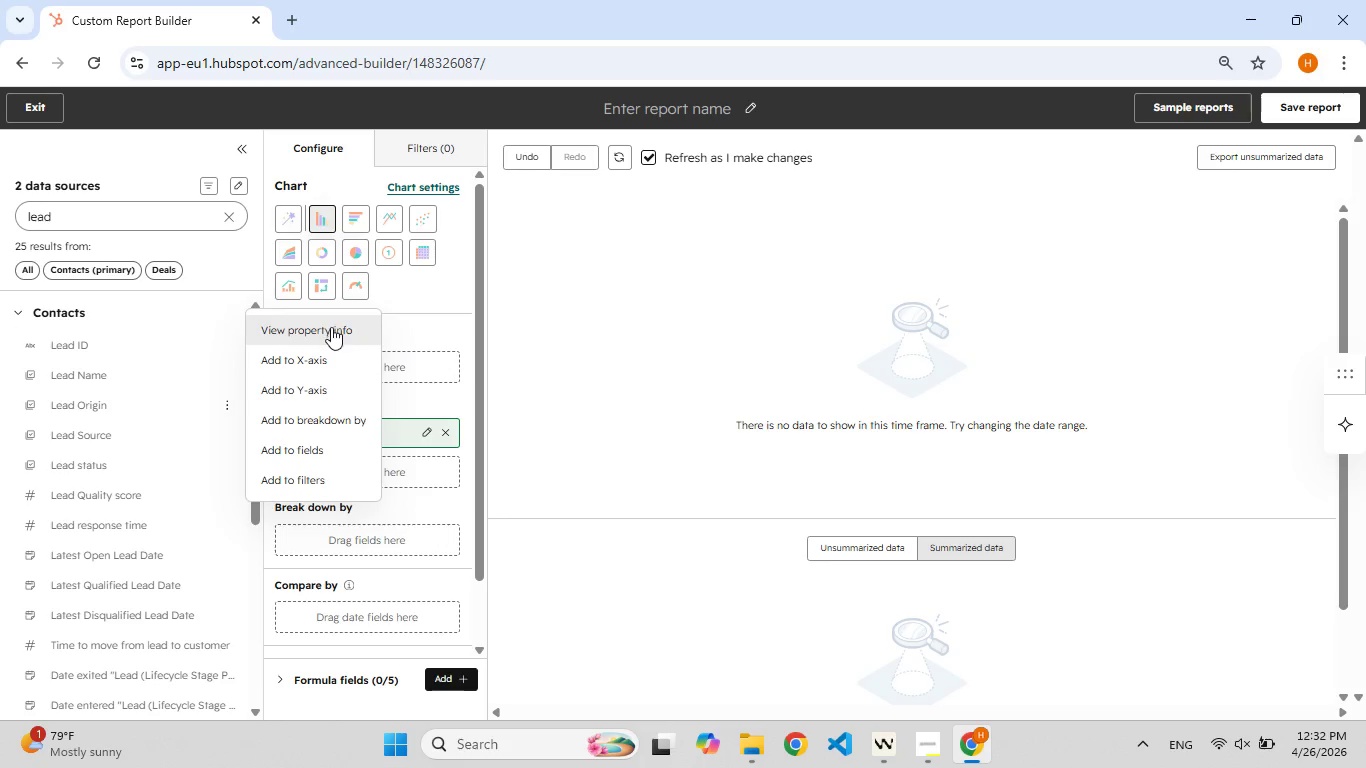 
left_click([330, 348])
 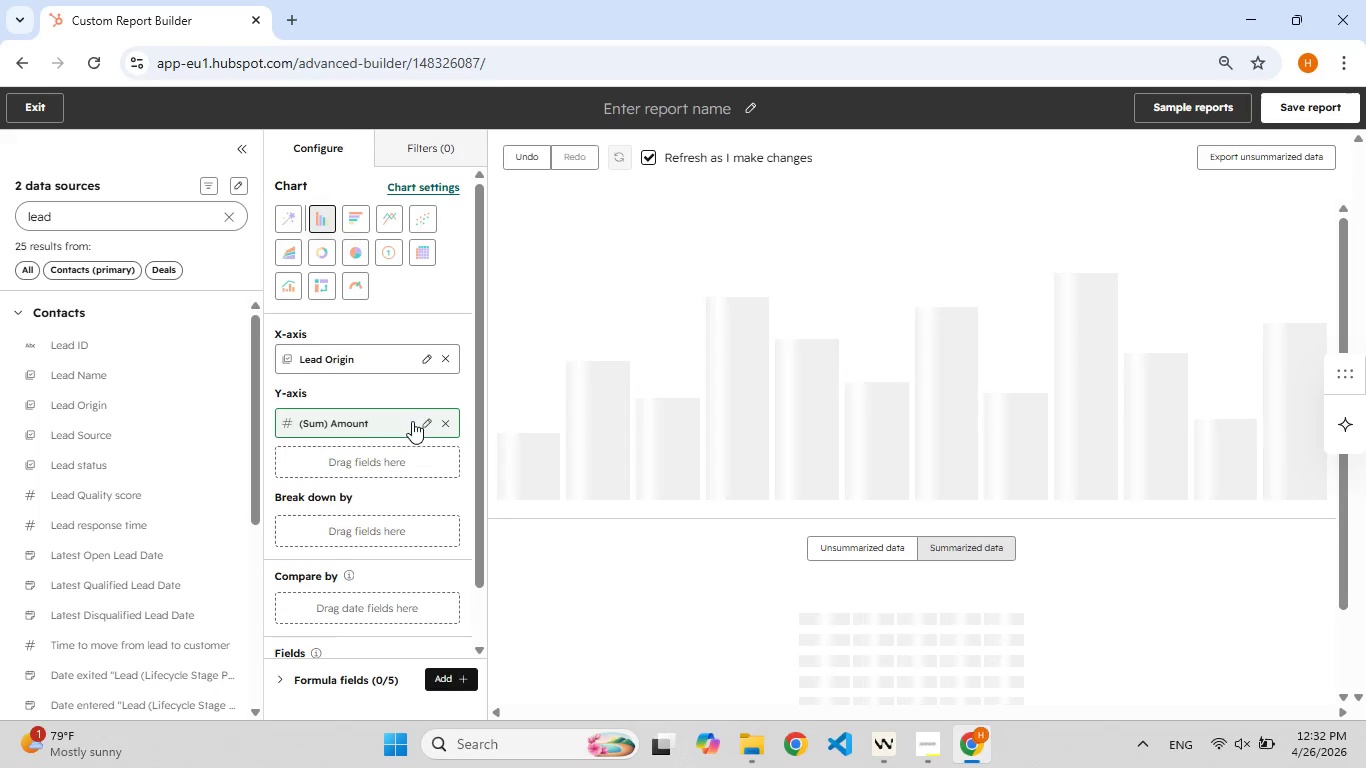 
left_click([429, 423])
 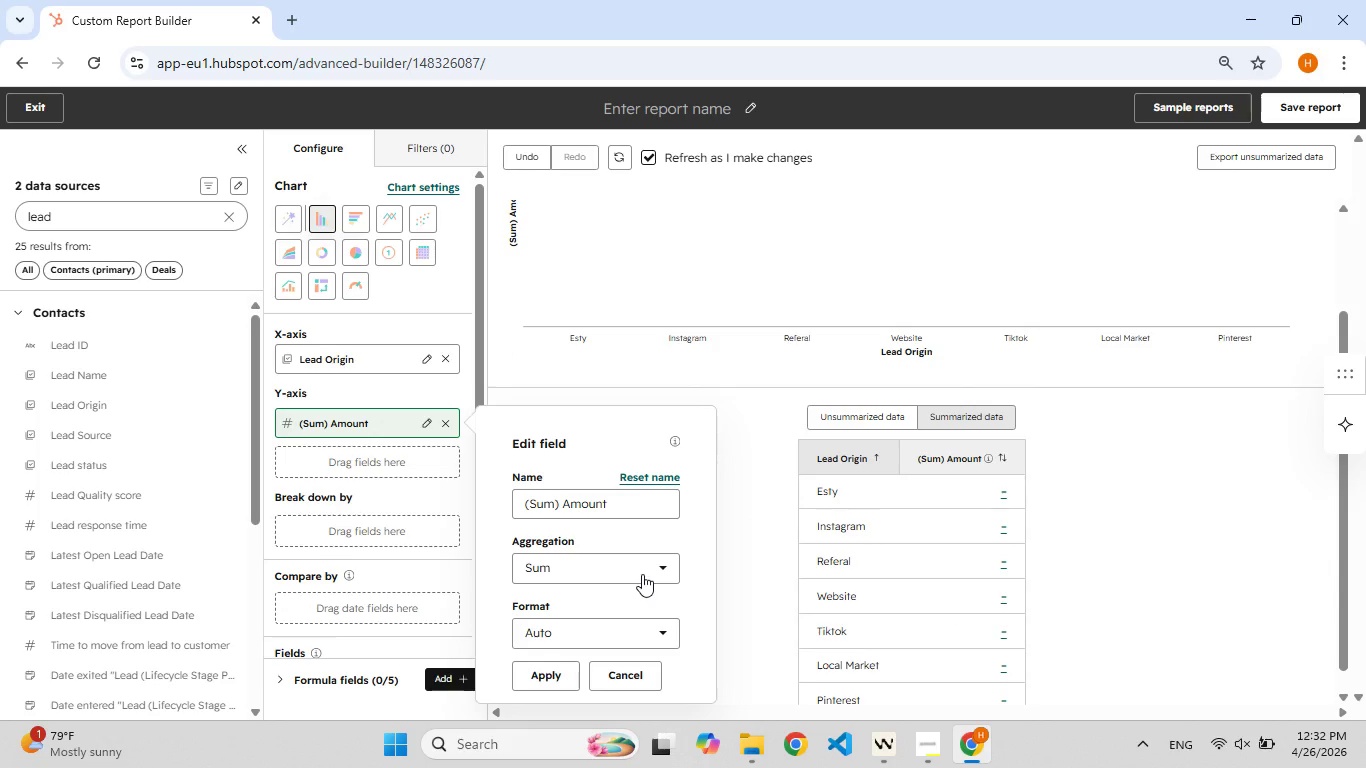 
wait(5.55)
 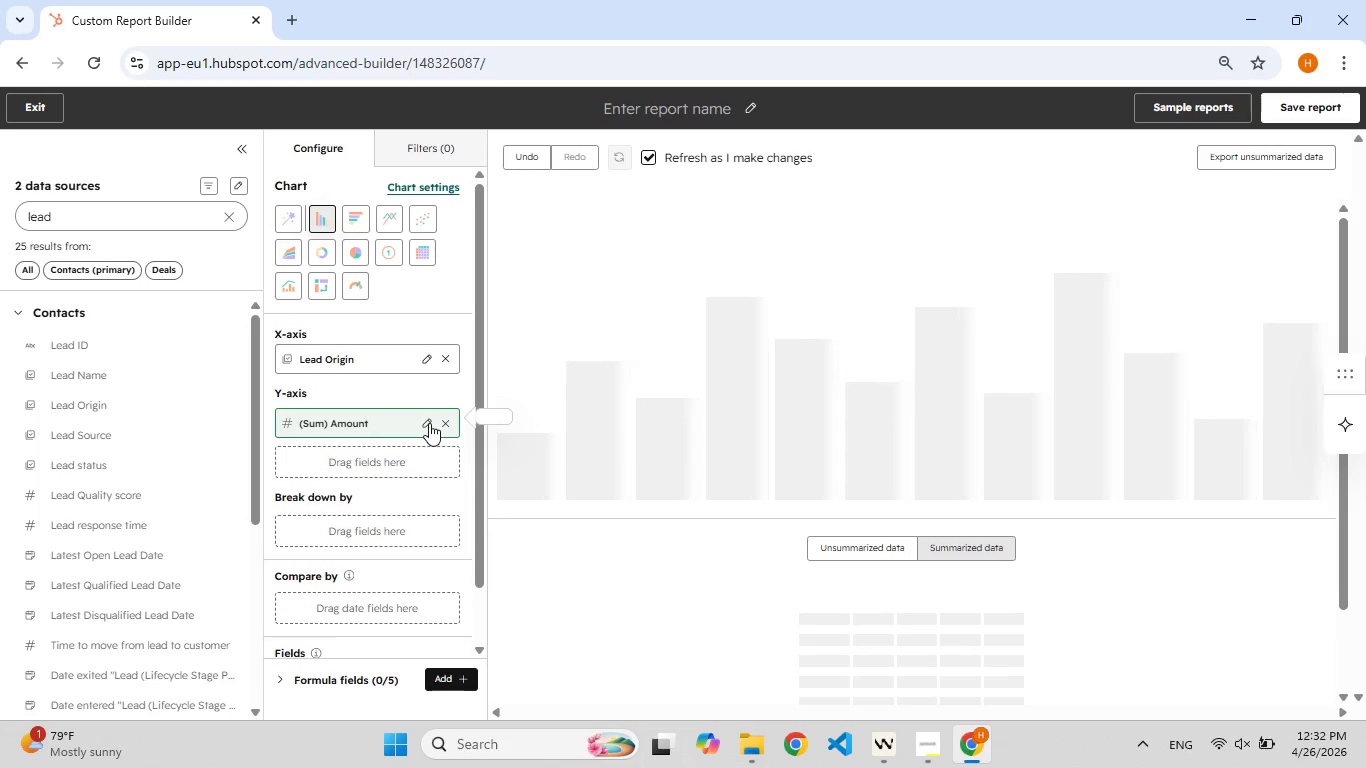 
left_click([555, 676])
 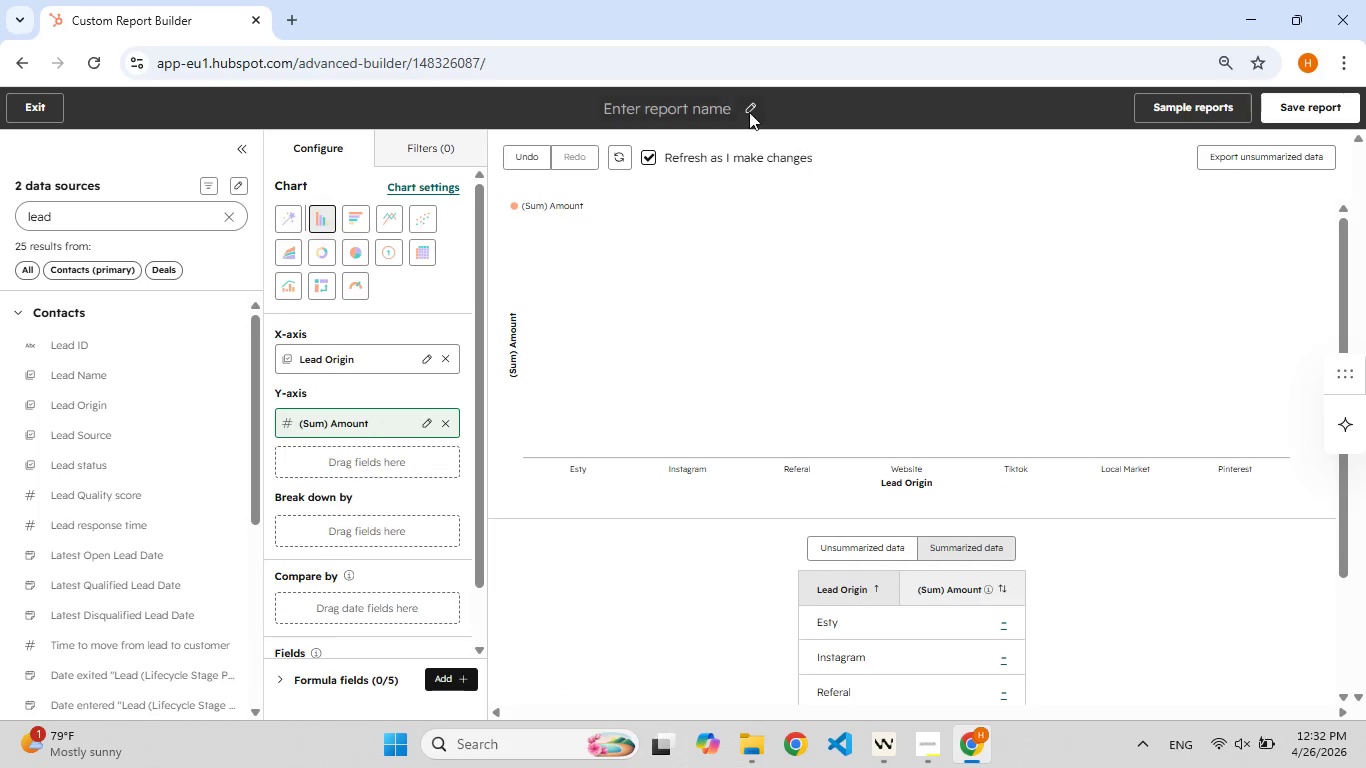 
left_click([754, 106])
 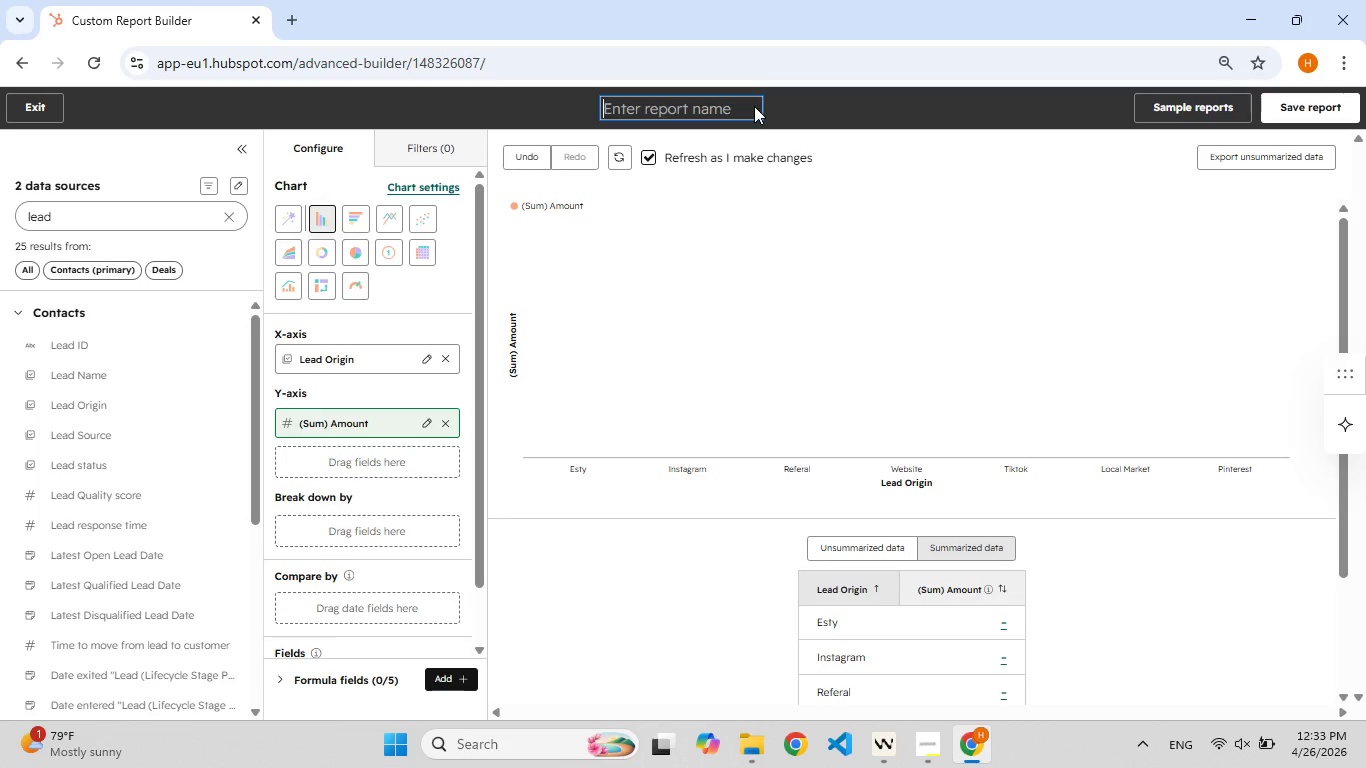 
wait(31.88)
 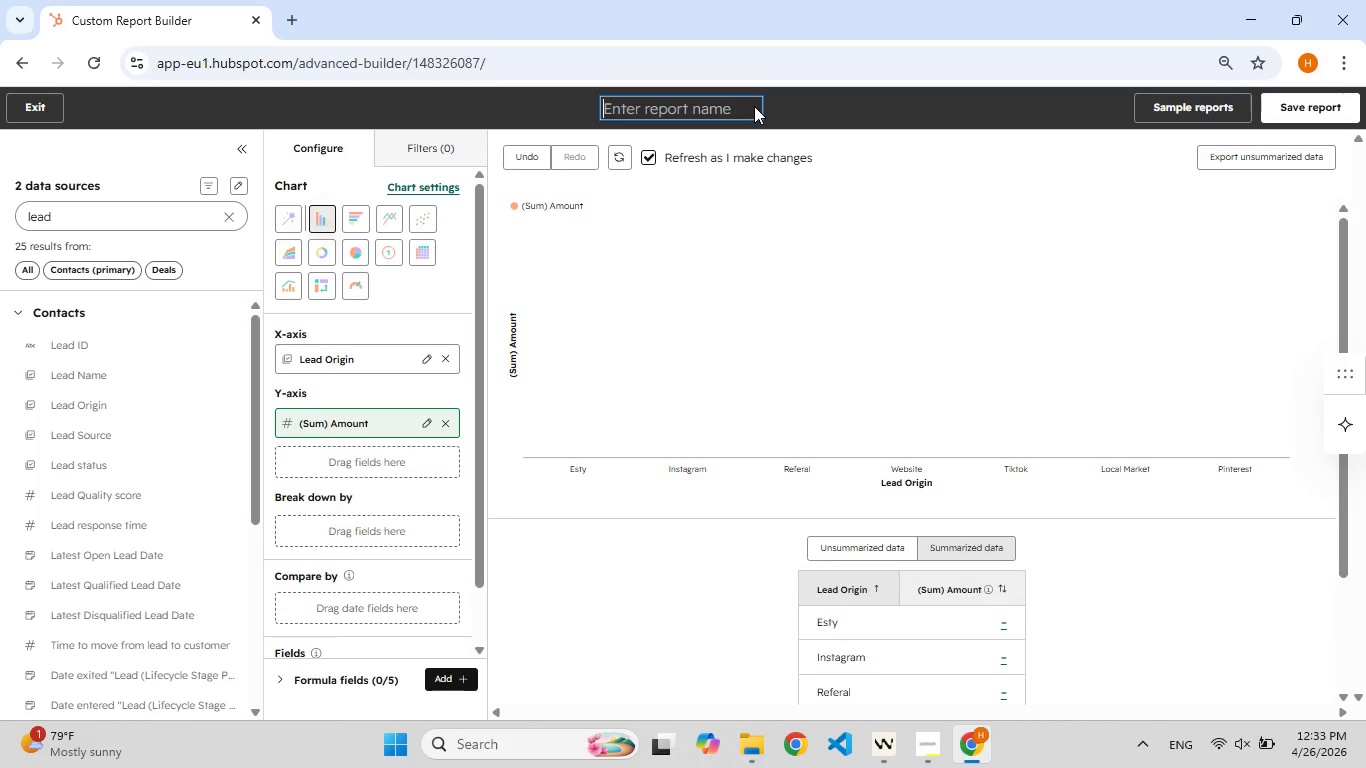 
type(Total lead value n[F9])
key(Backspace)
type(n[F9])
key(Backspace)
type(by lead Orig[F8]in)
 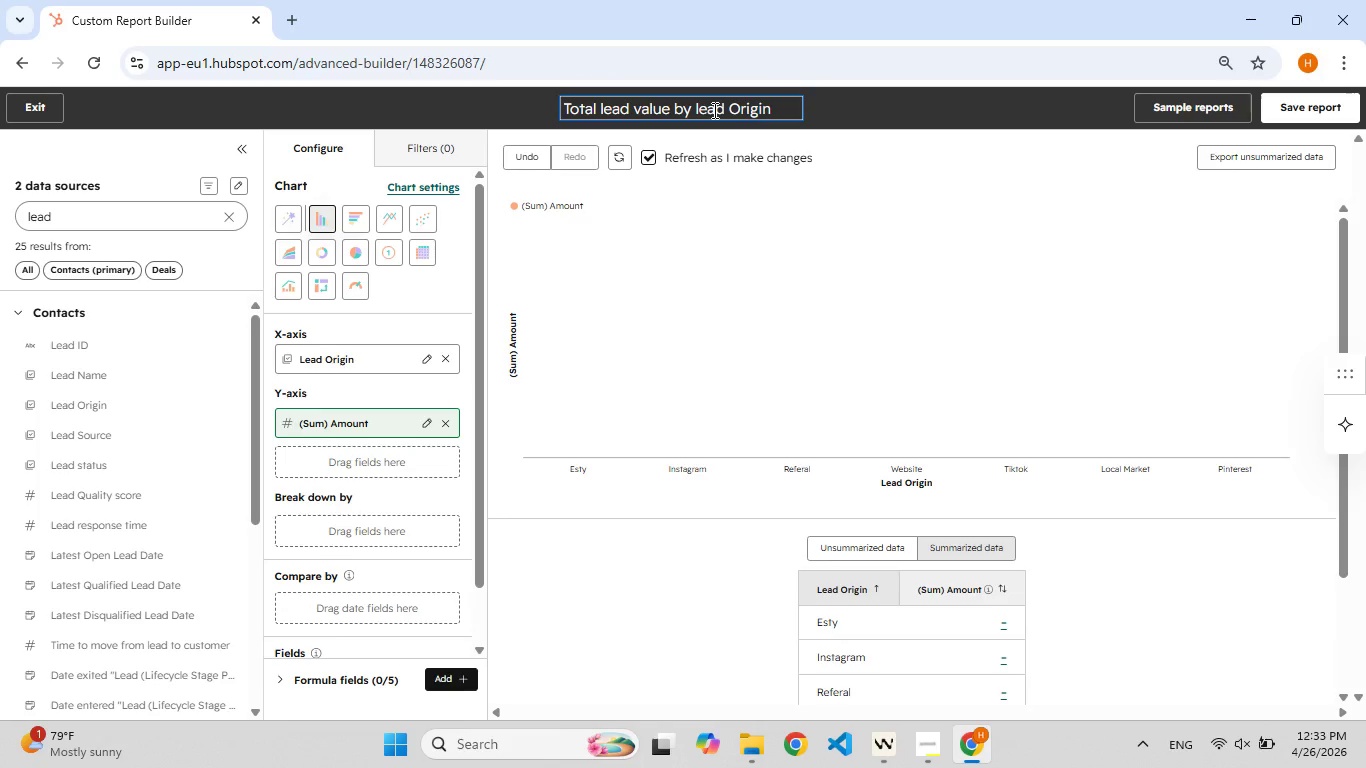 
left_click([1289, 100])
 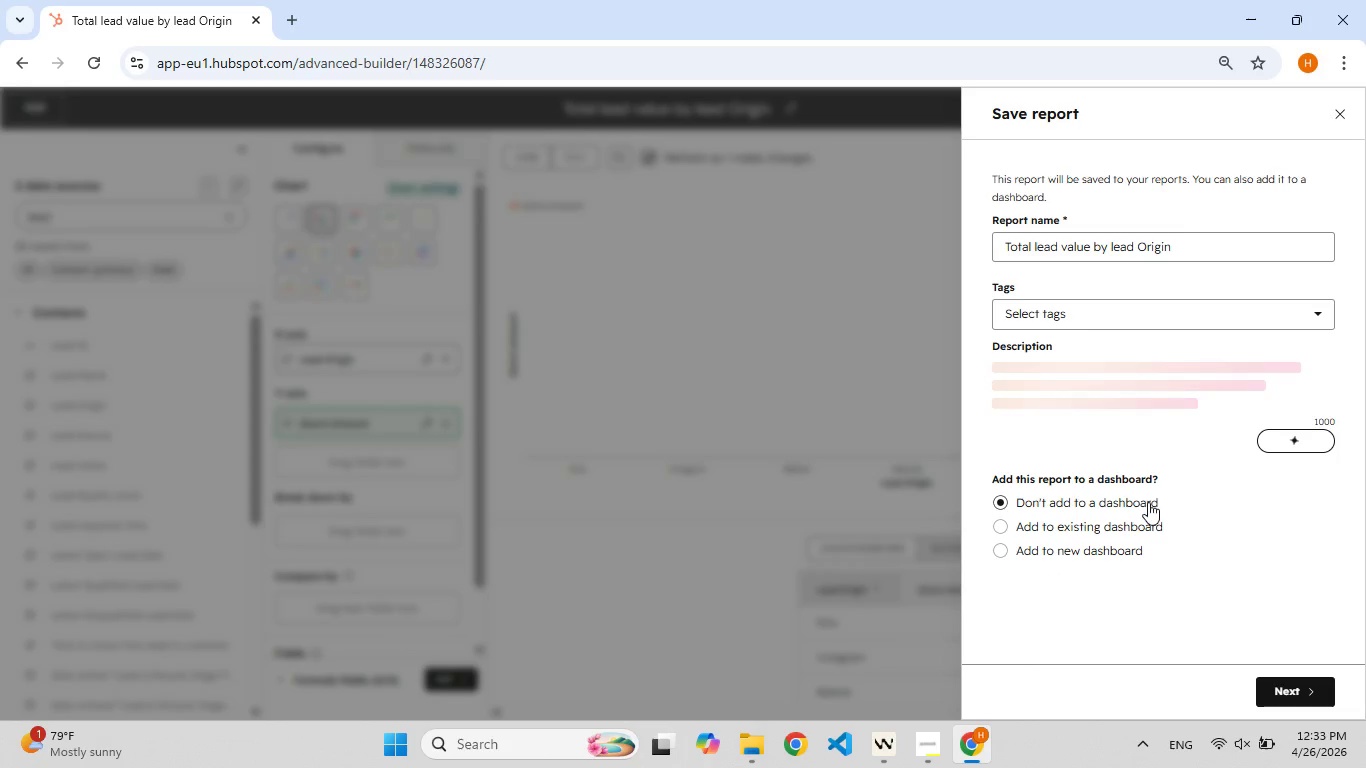 
left_click([1134, 525])
 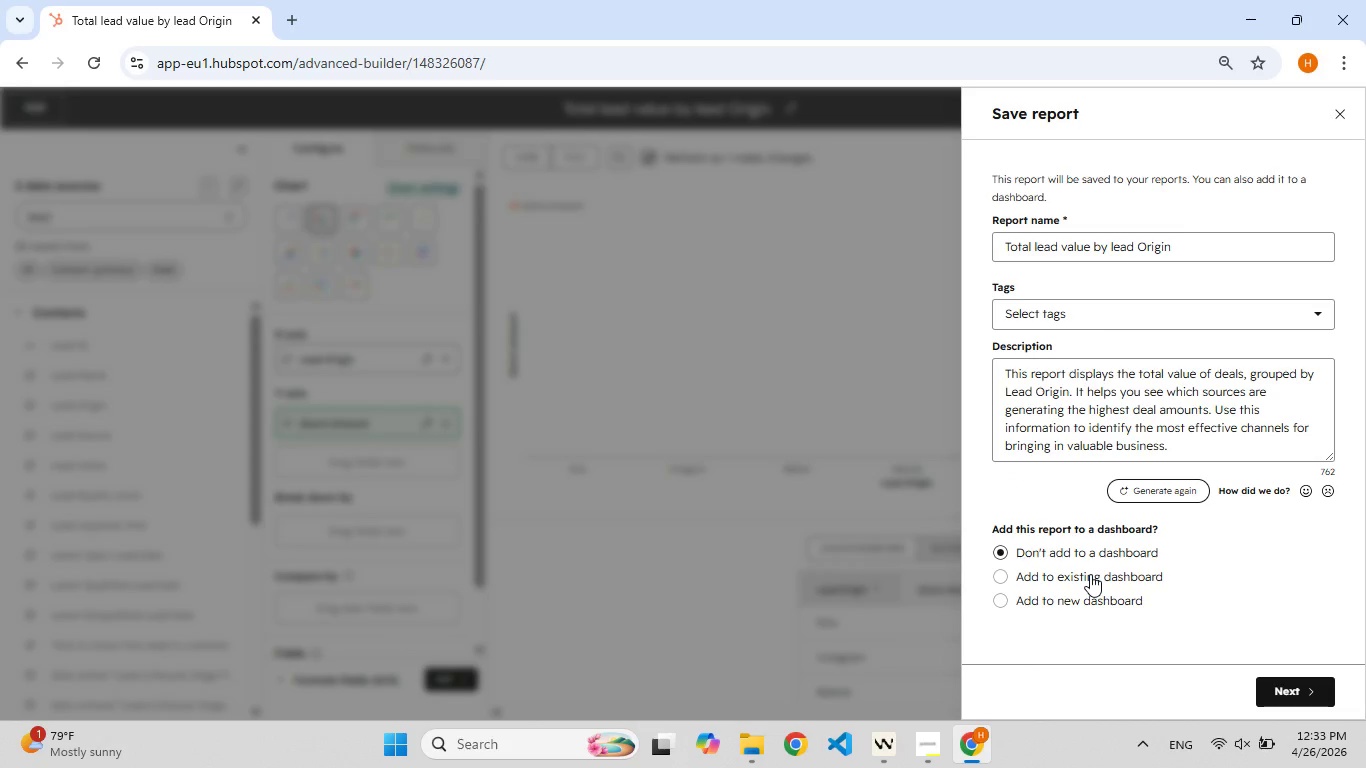 
left_click([1090, 574])
 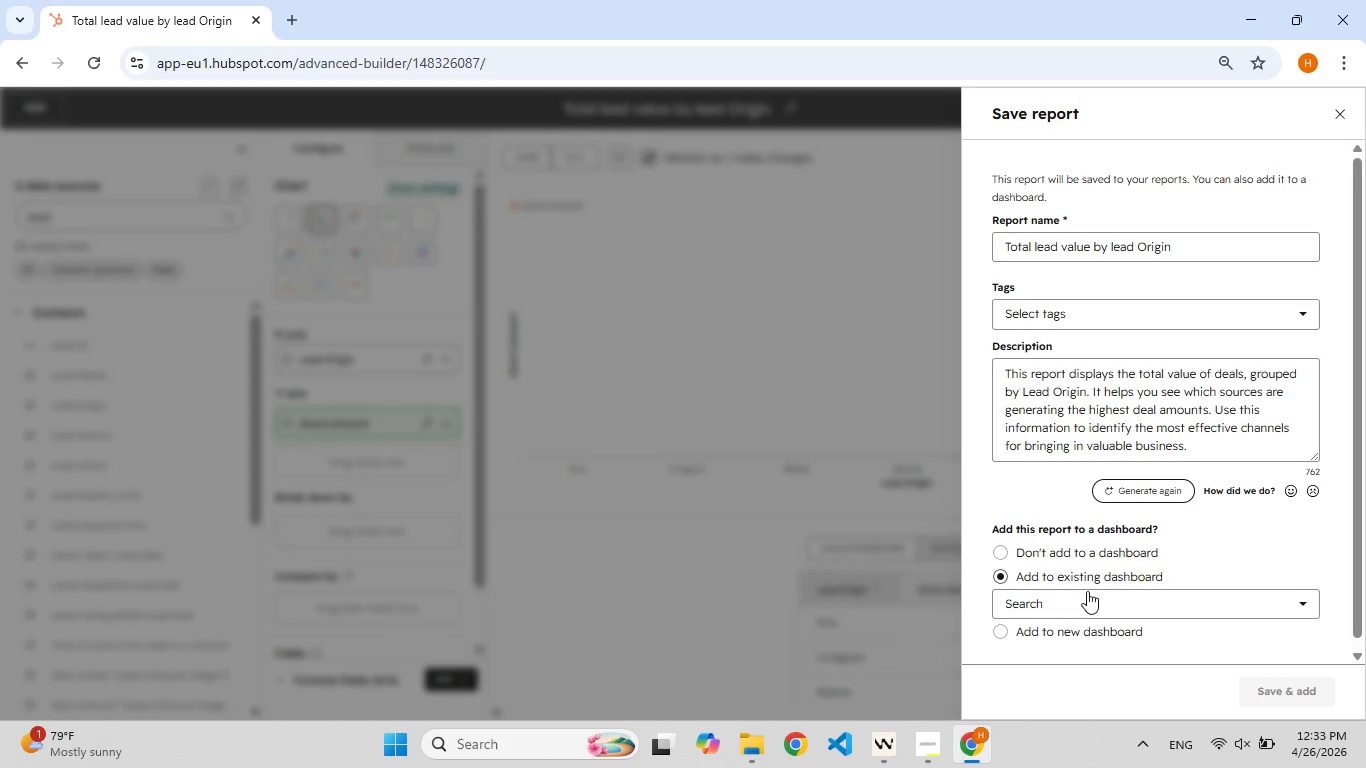 
left_click([1085, 598])
 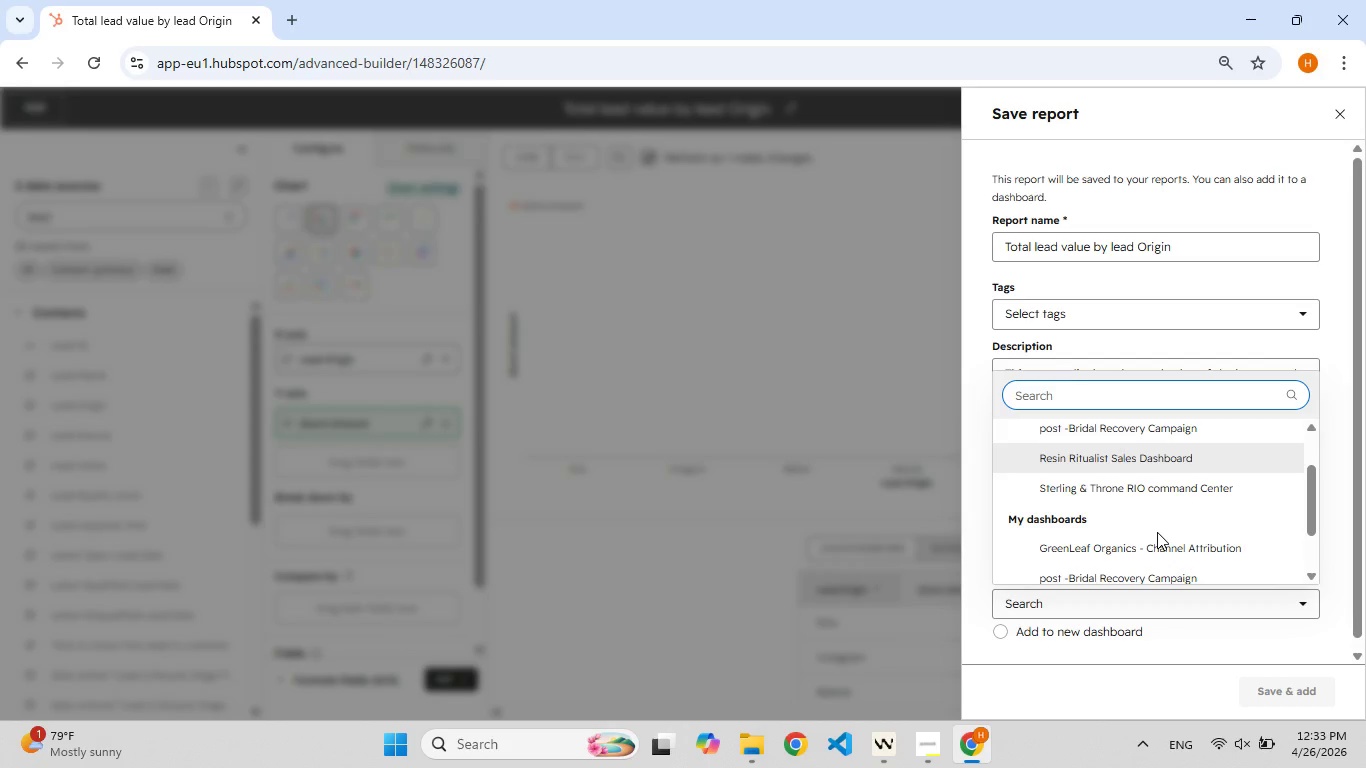 
wait(15.45)
 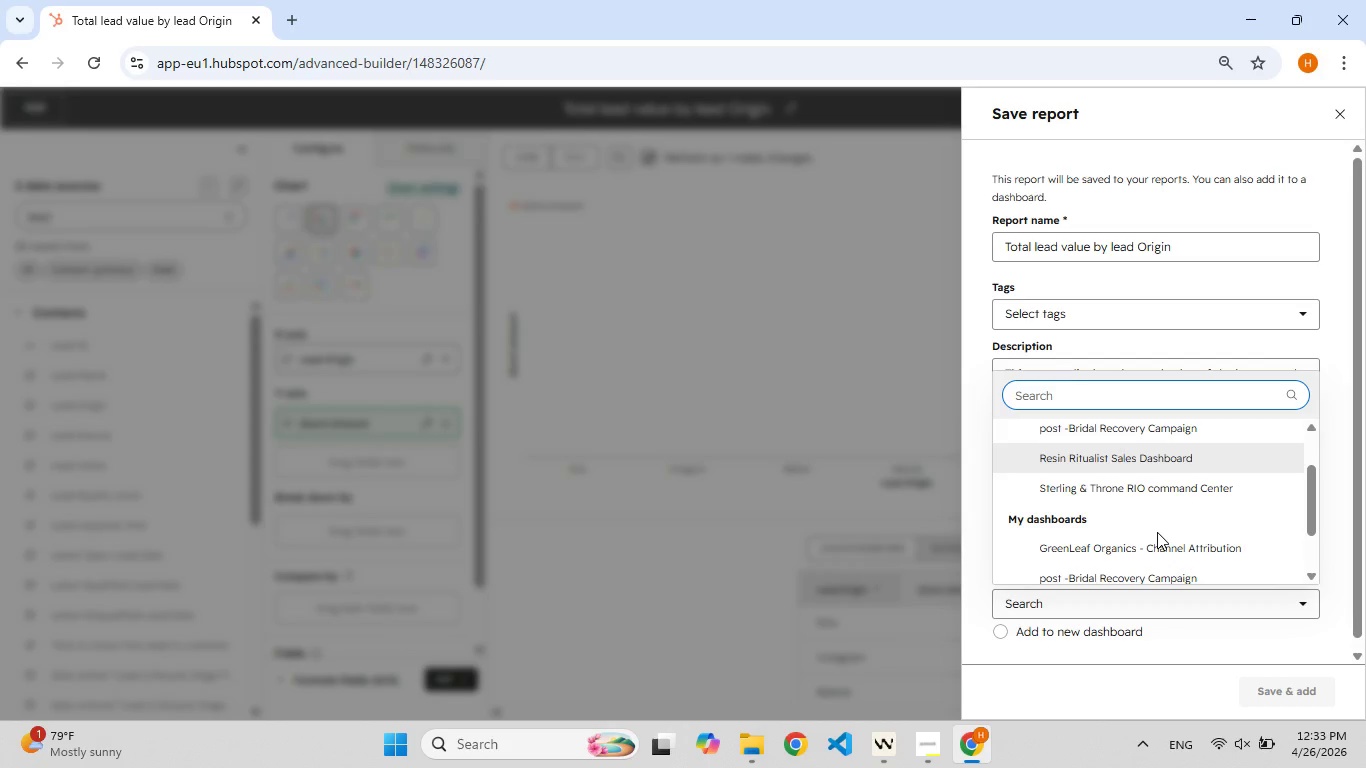 
left_click([1155, 541])
 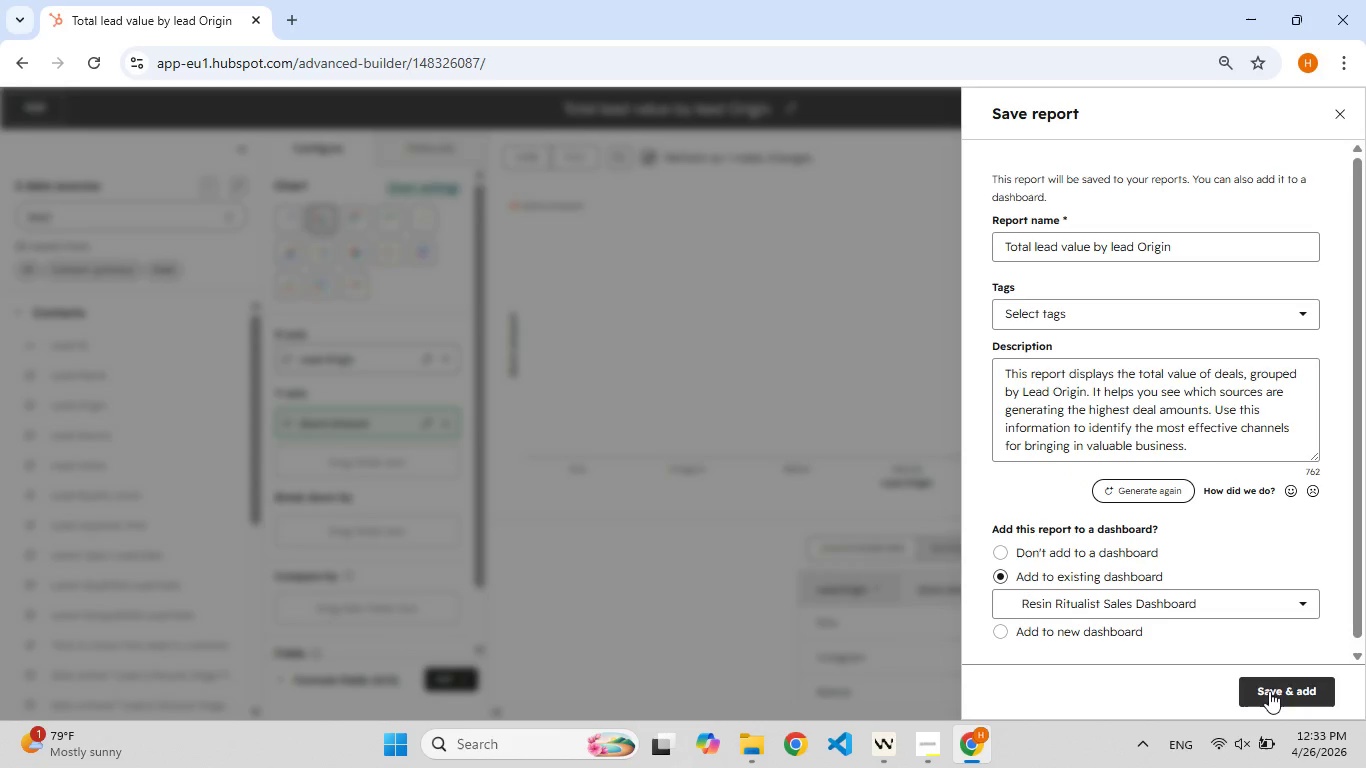 
left_click([1273, 697])
 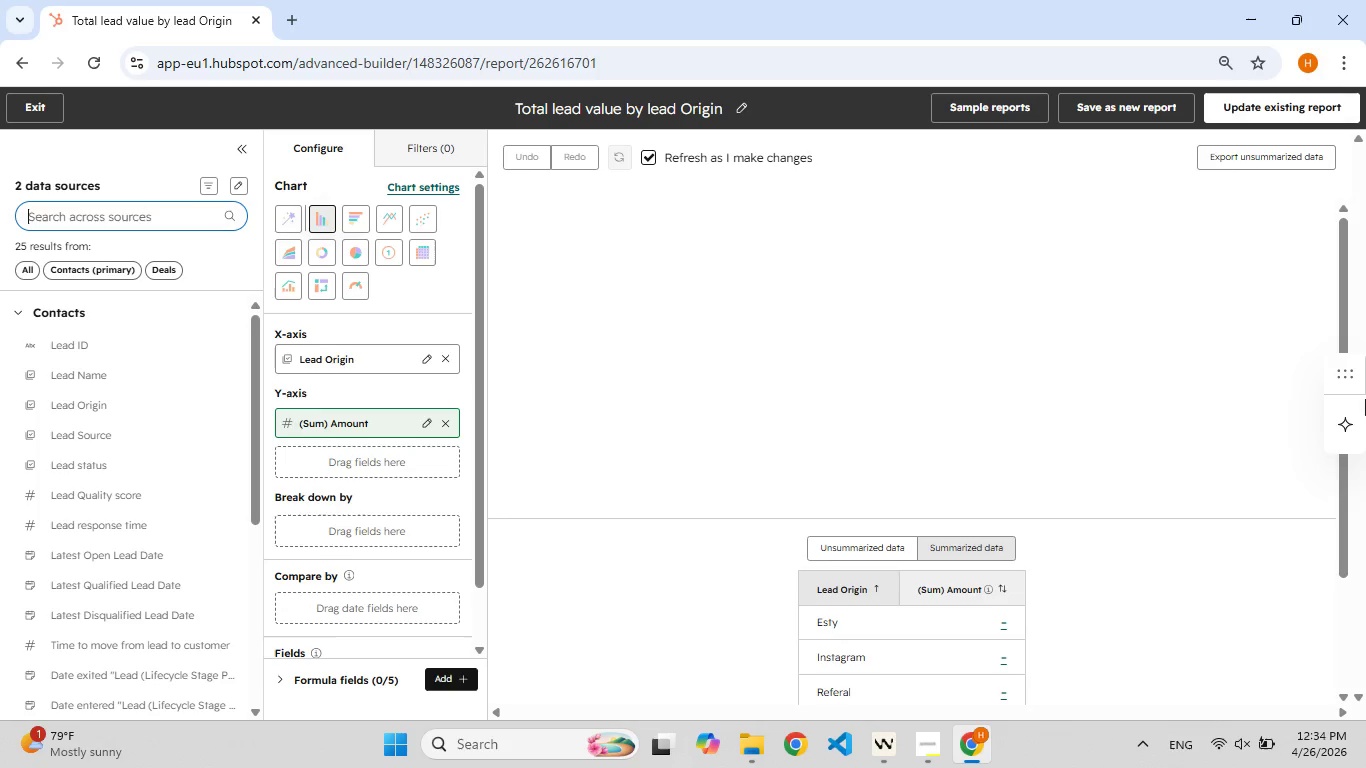 
wait(21.52)
 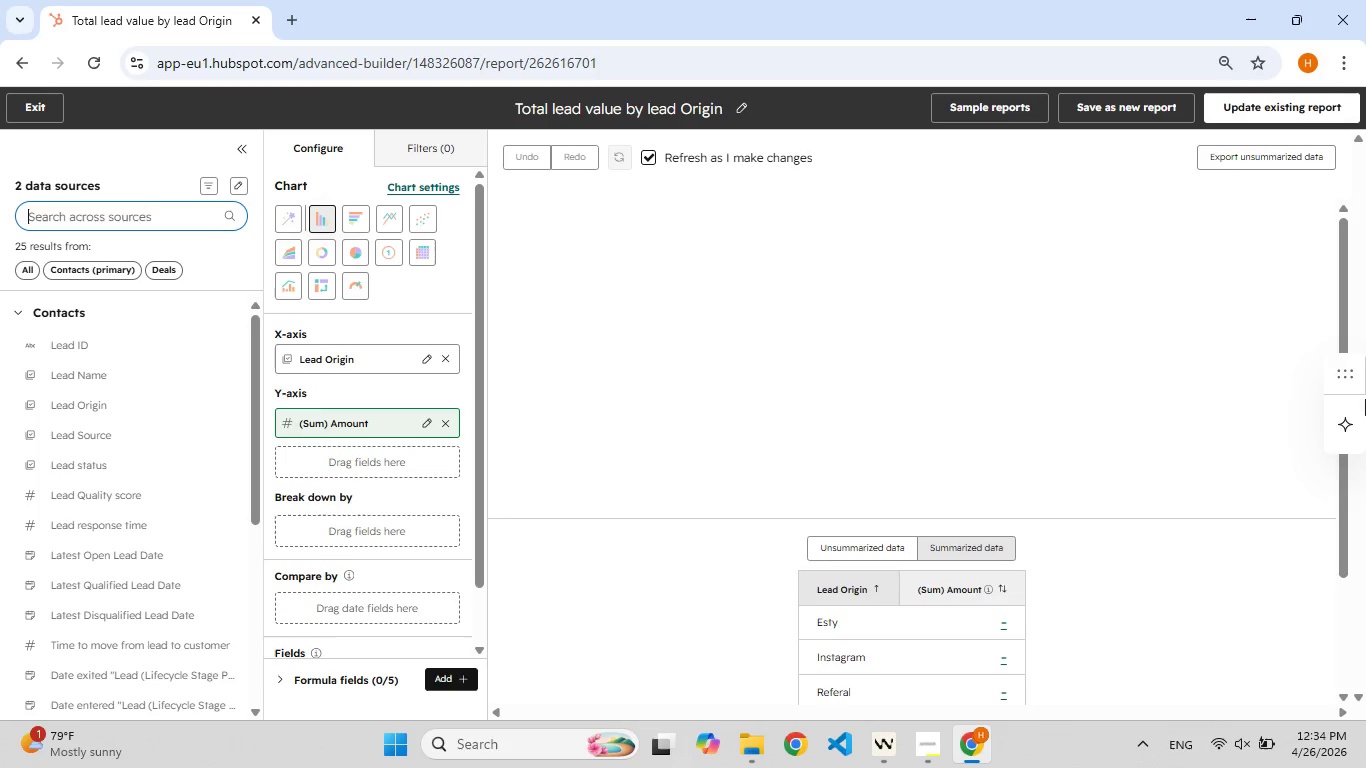 
left_click([46, 105])
 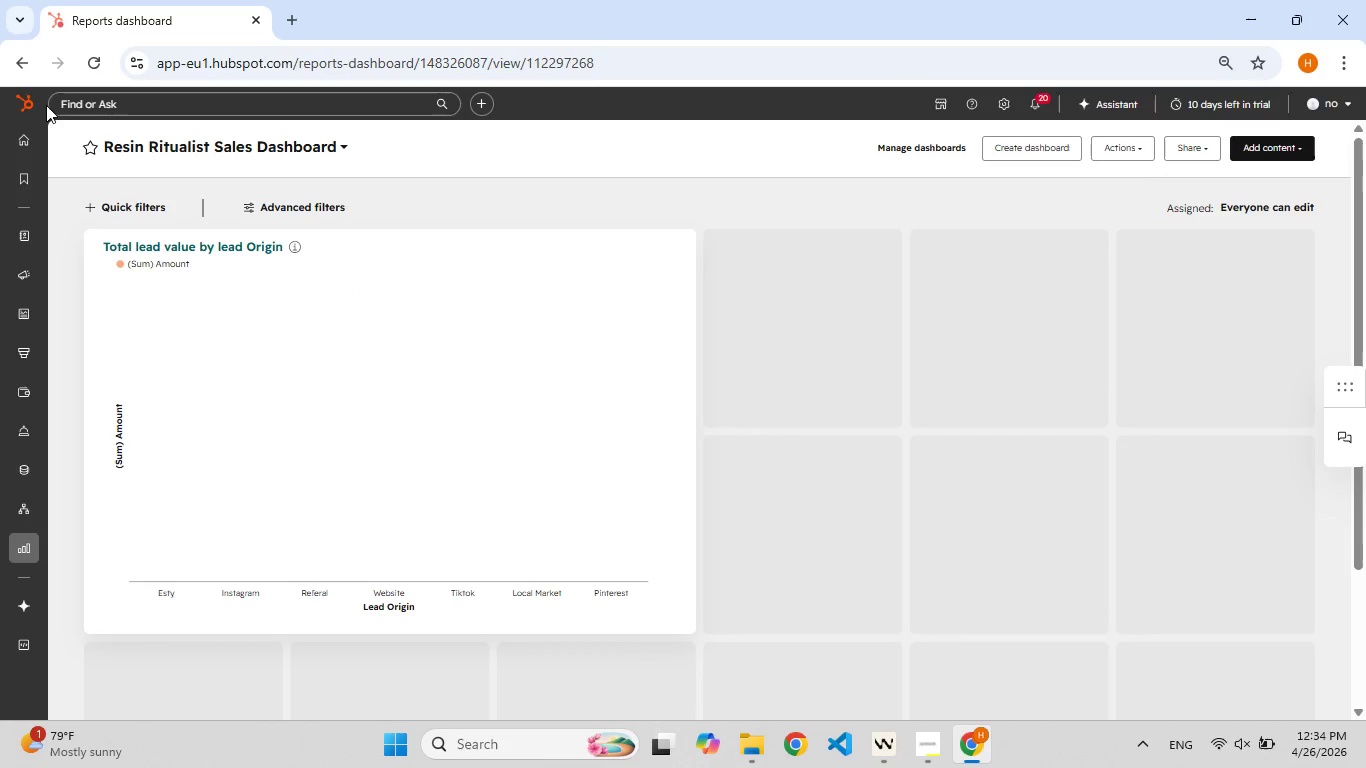 
wait(17.75)
 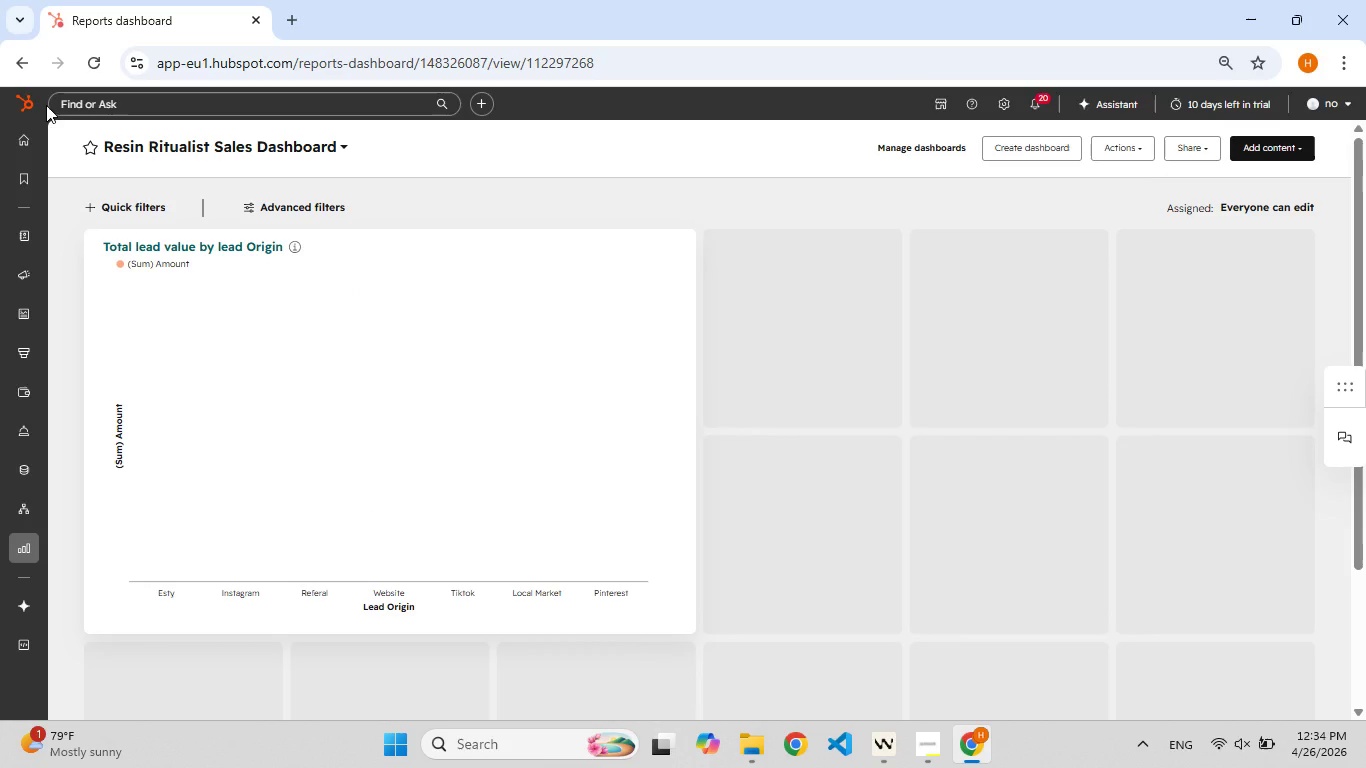 
left_click([1258, 155])
 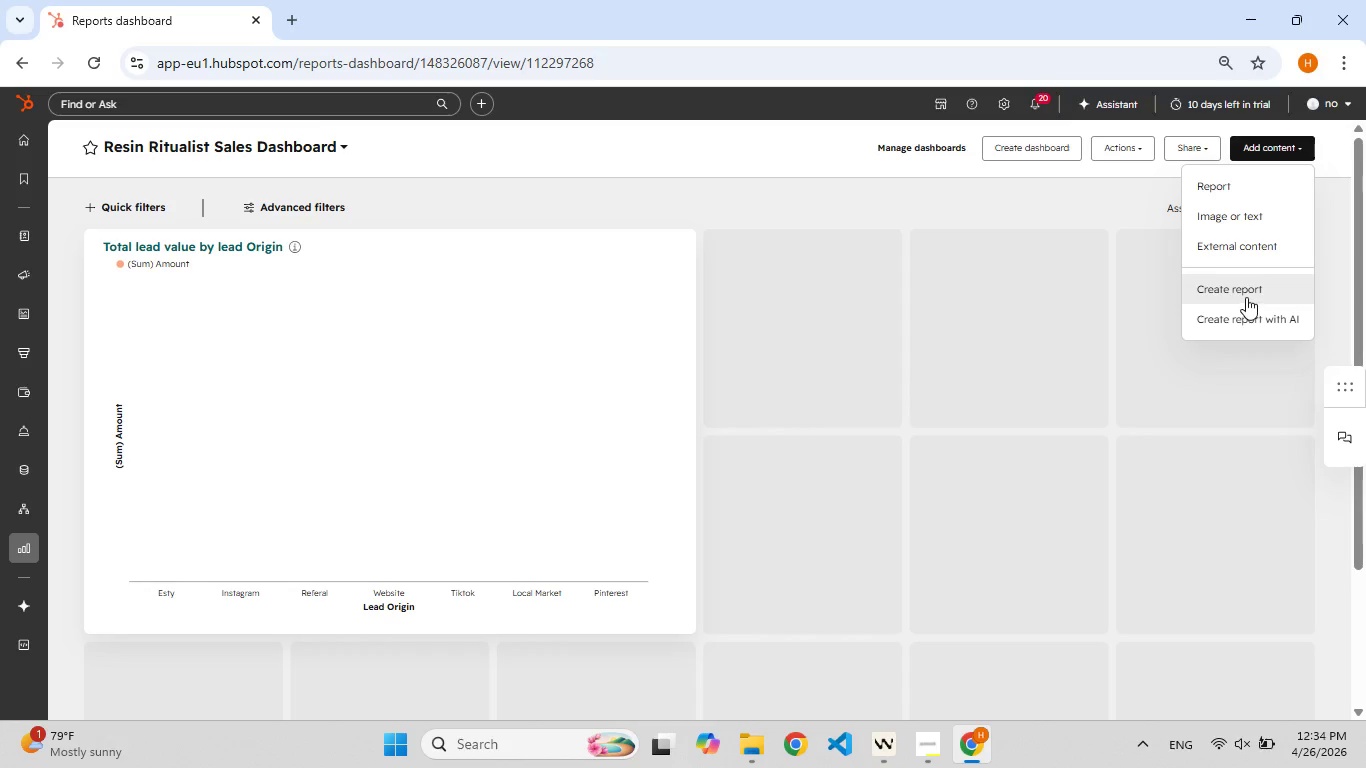 
left_click([1246, 292])
 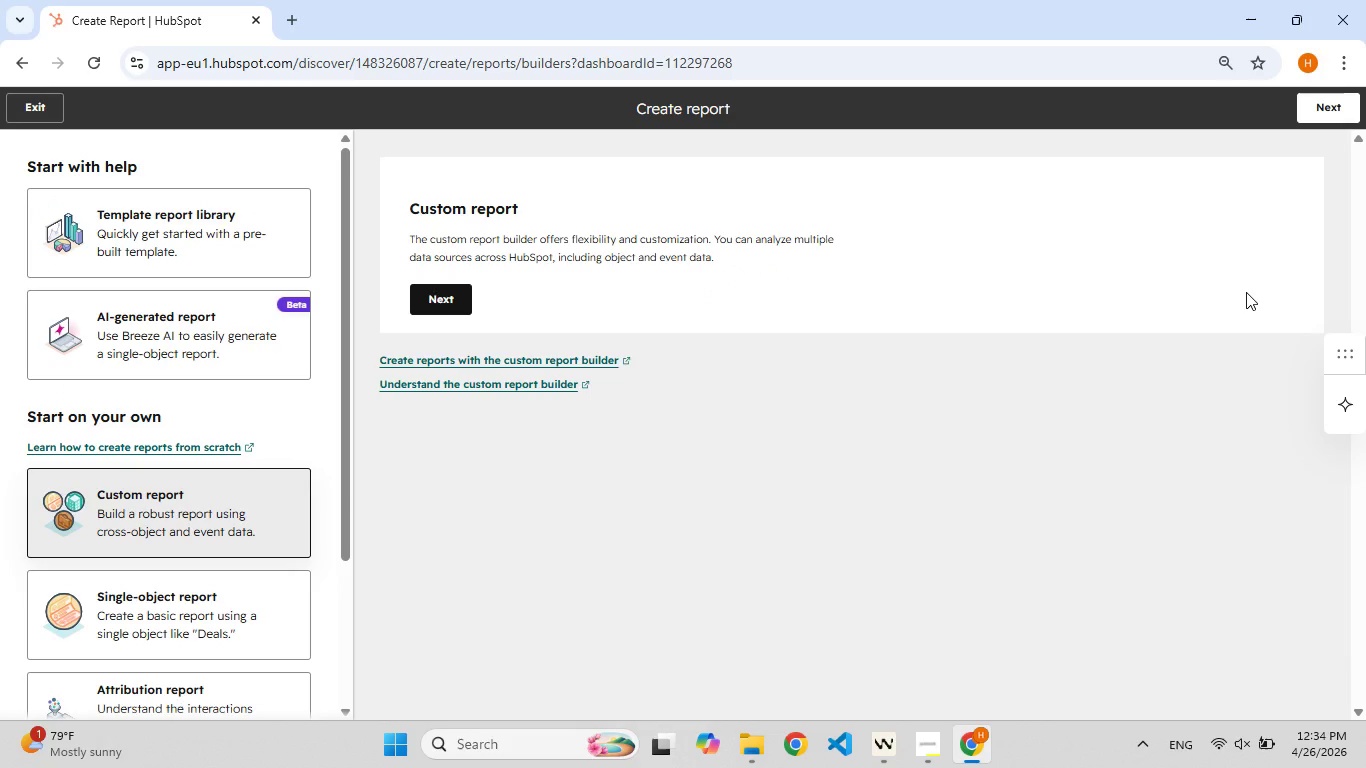 
wait(16.99)
 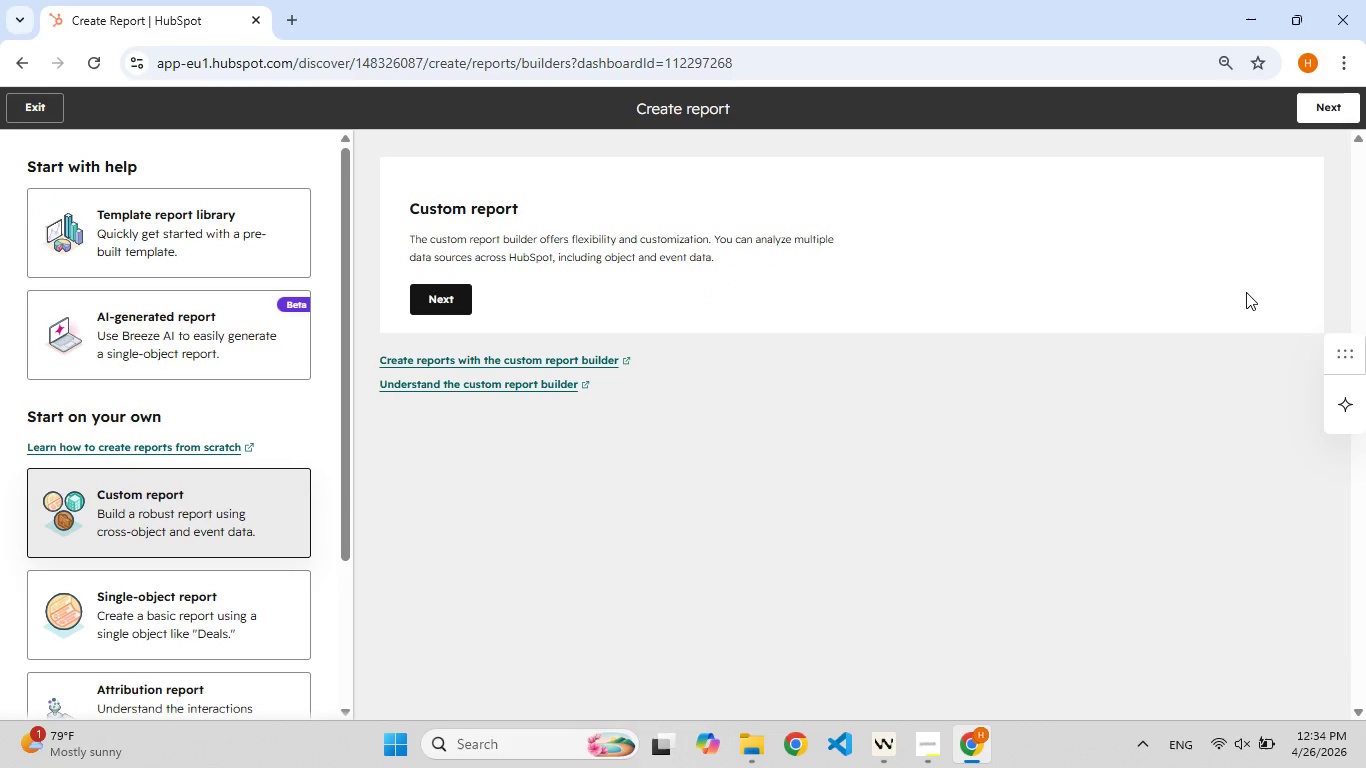 
left_click([451, 300])
 